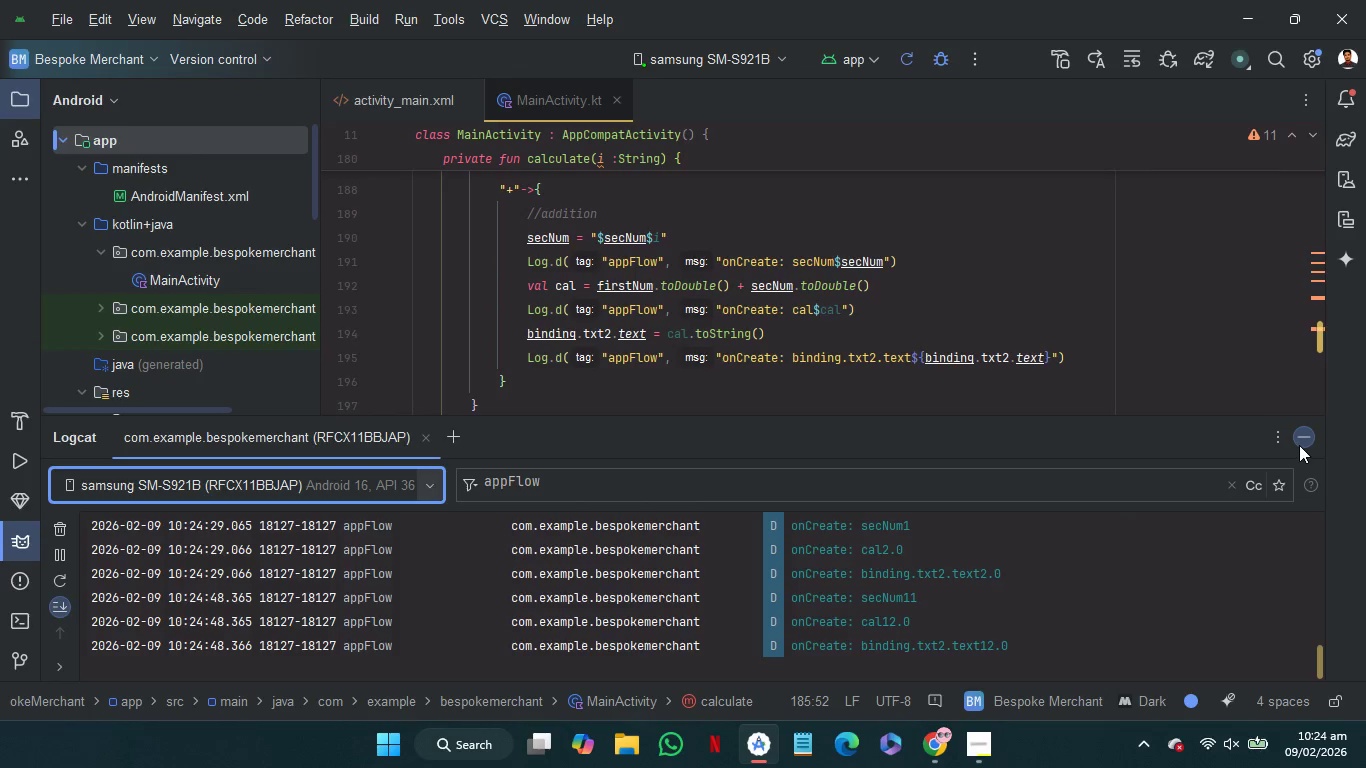 
scroll: coordinate [736, 237], scroll_direction: up, amount: 1.0
 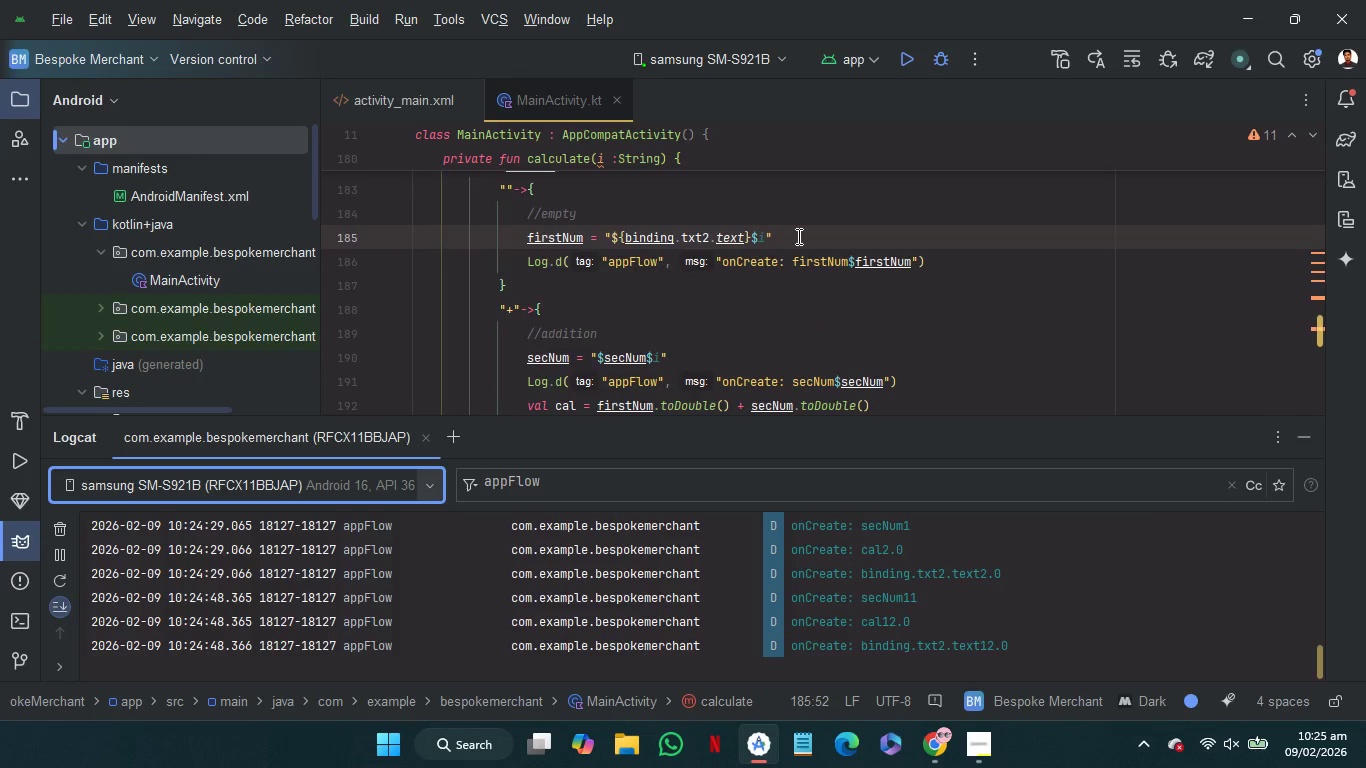 
left_click([797, 236])
 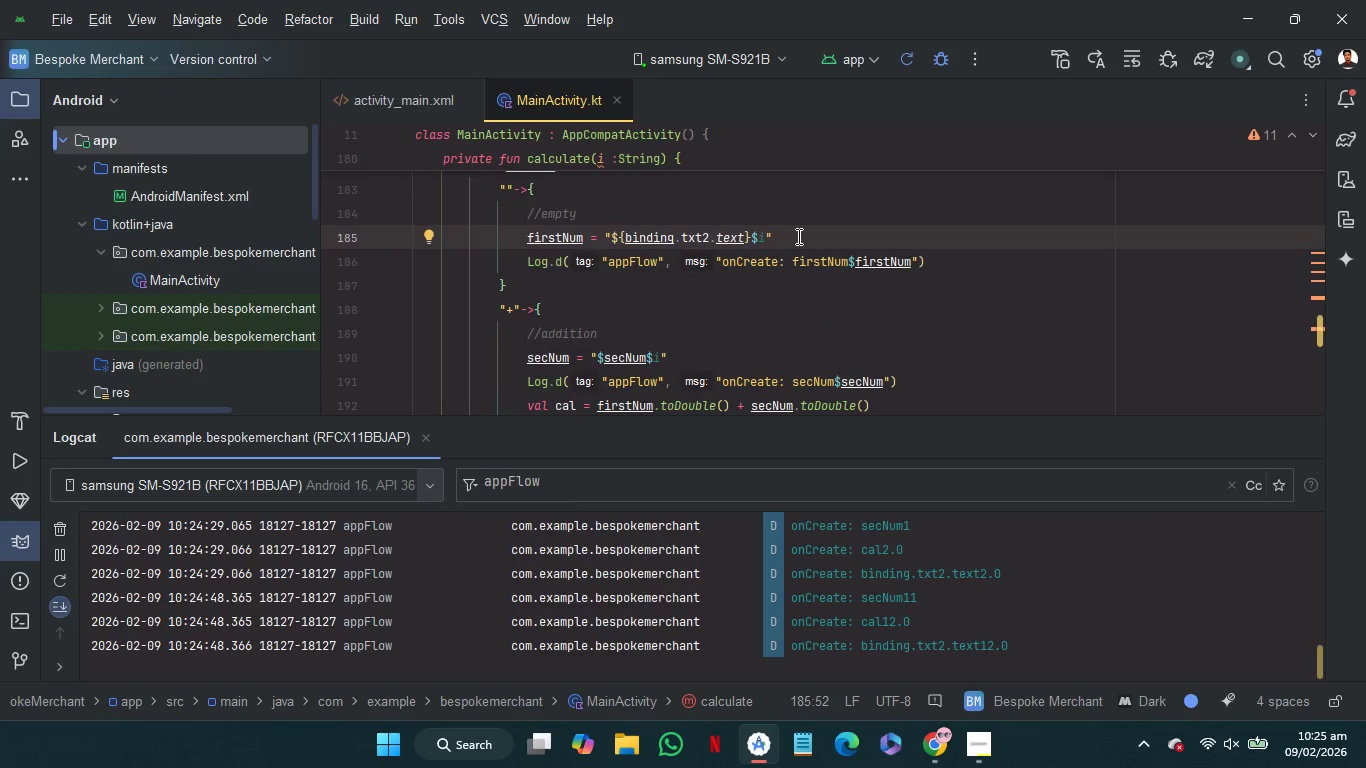 
key(Enter)
 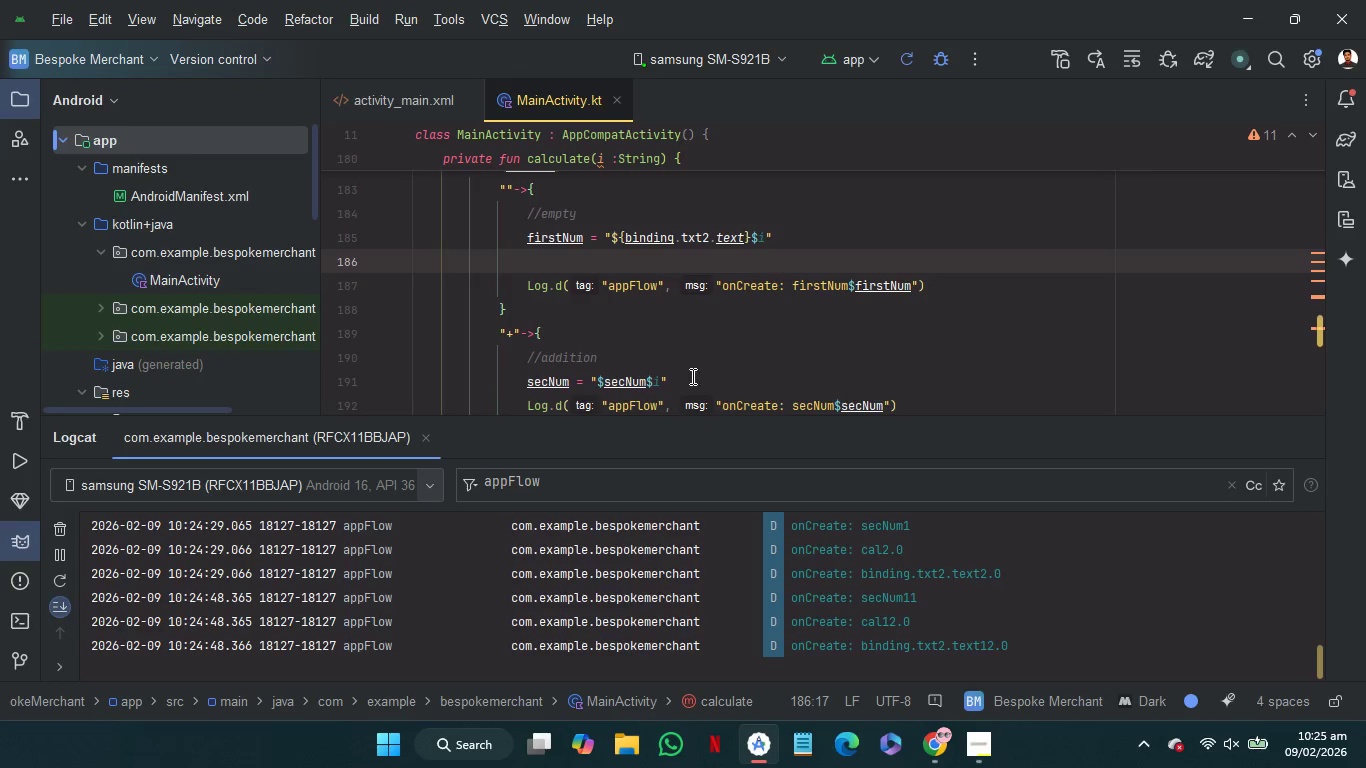 
wait(7.97)
 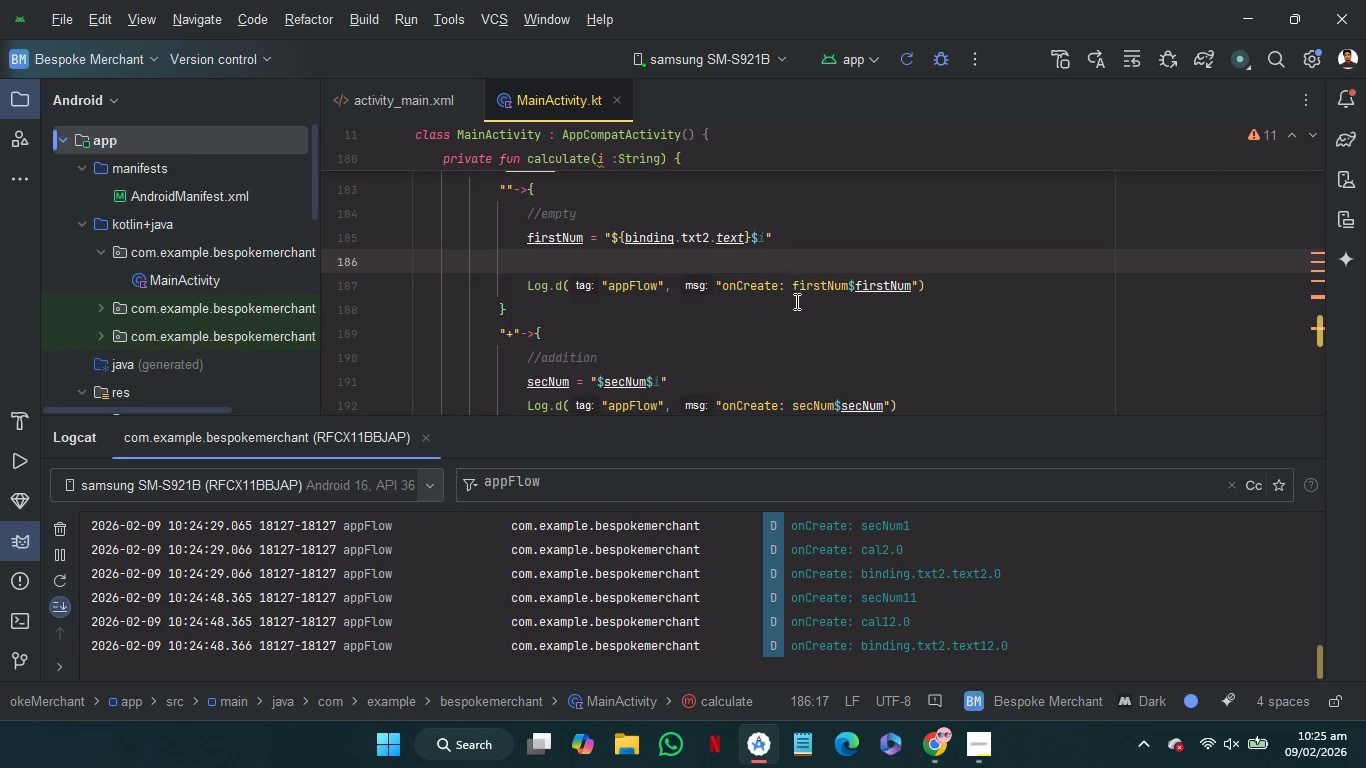 
left_click([693, 373])
 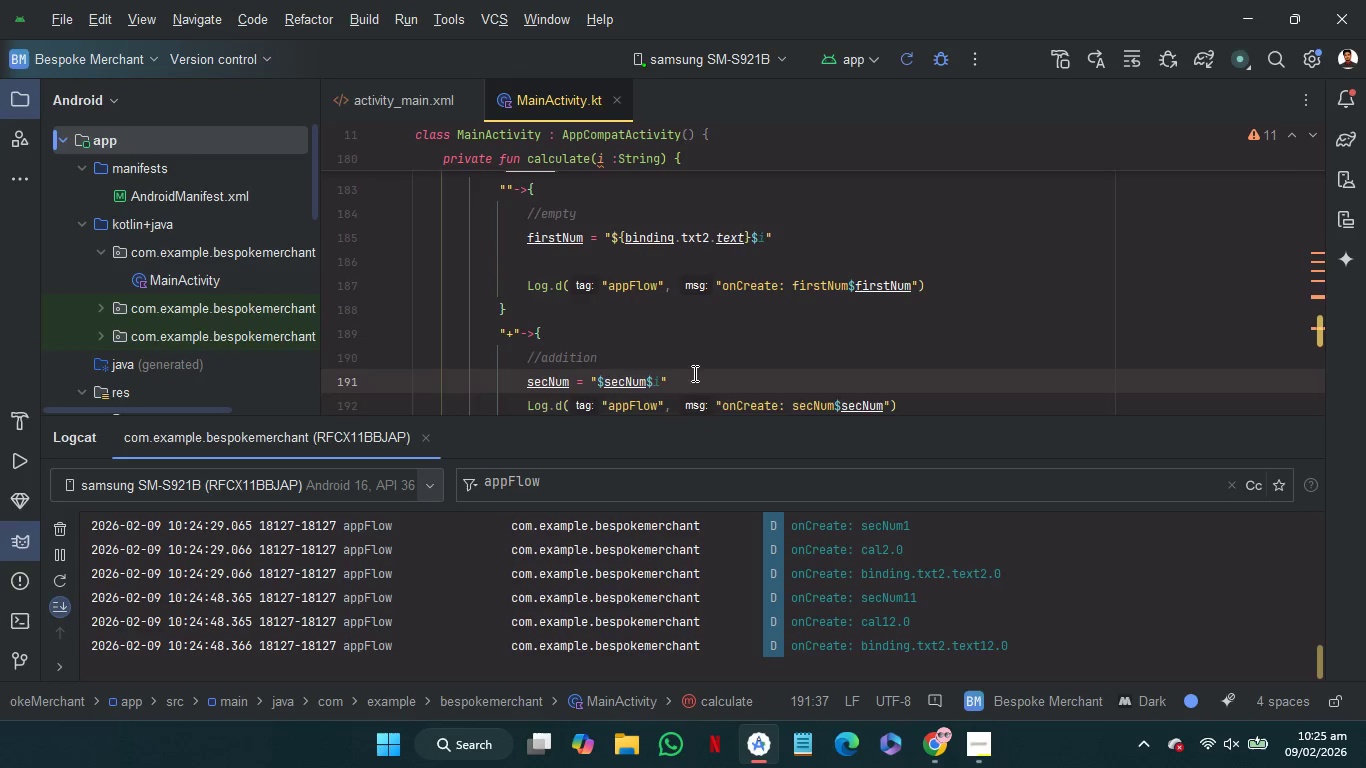 
key(Enter)
 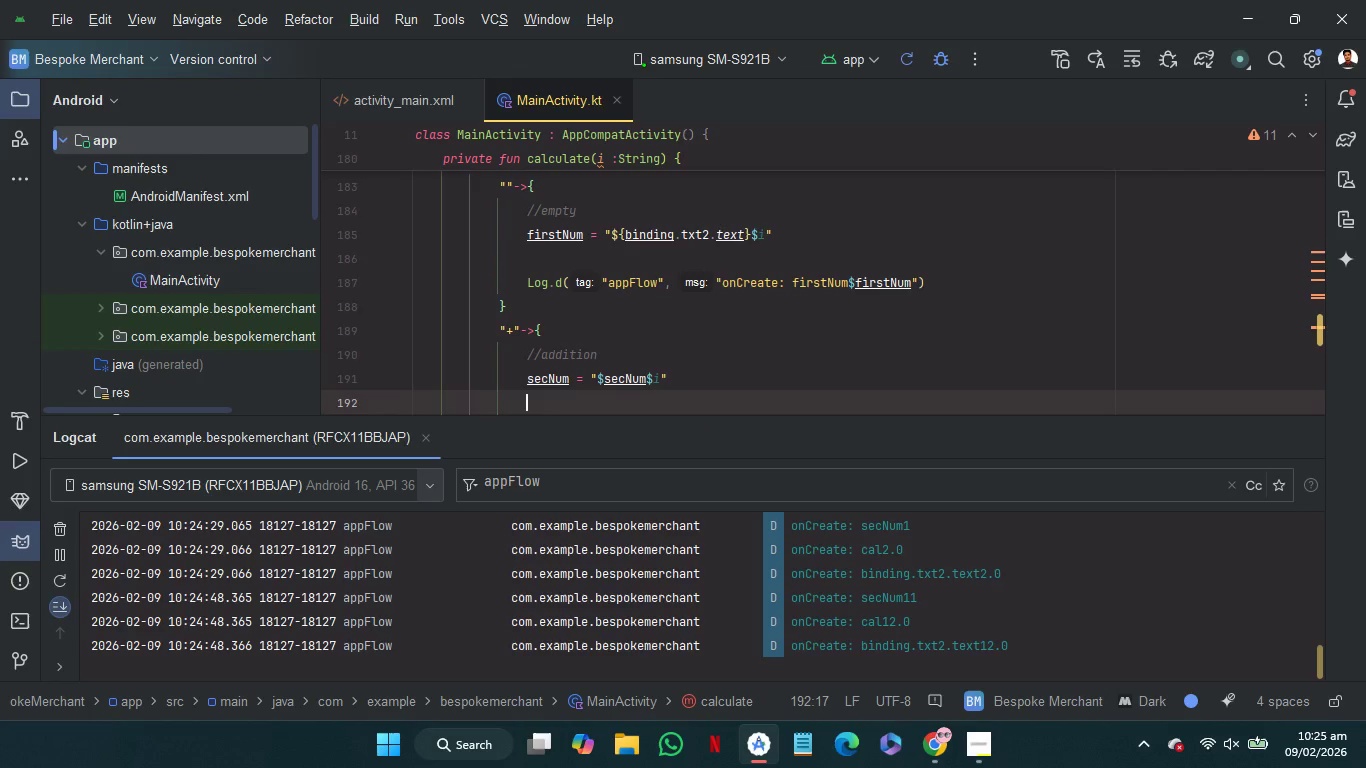 
type(fi)
 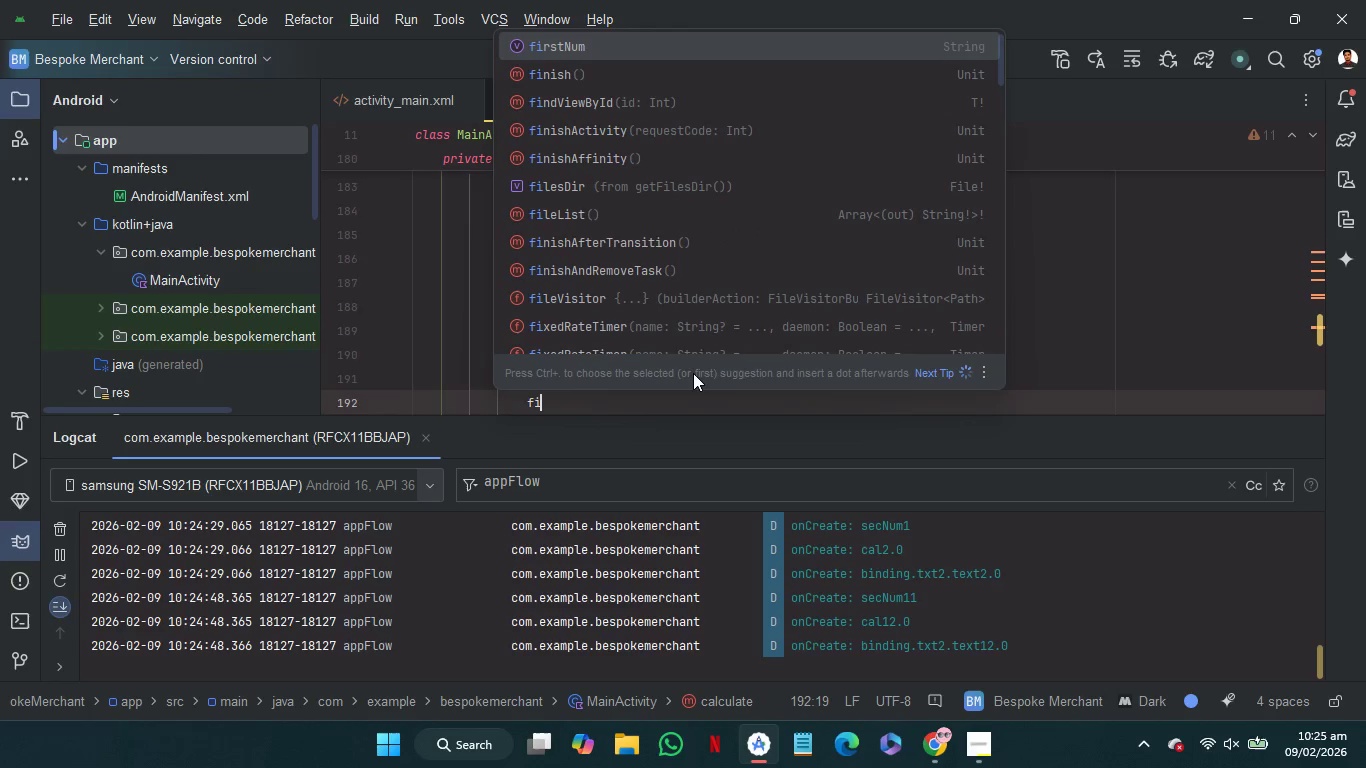 
key(Enter)
 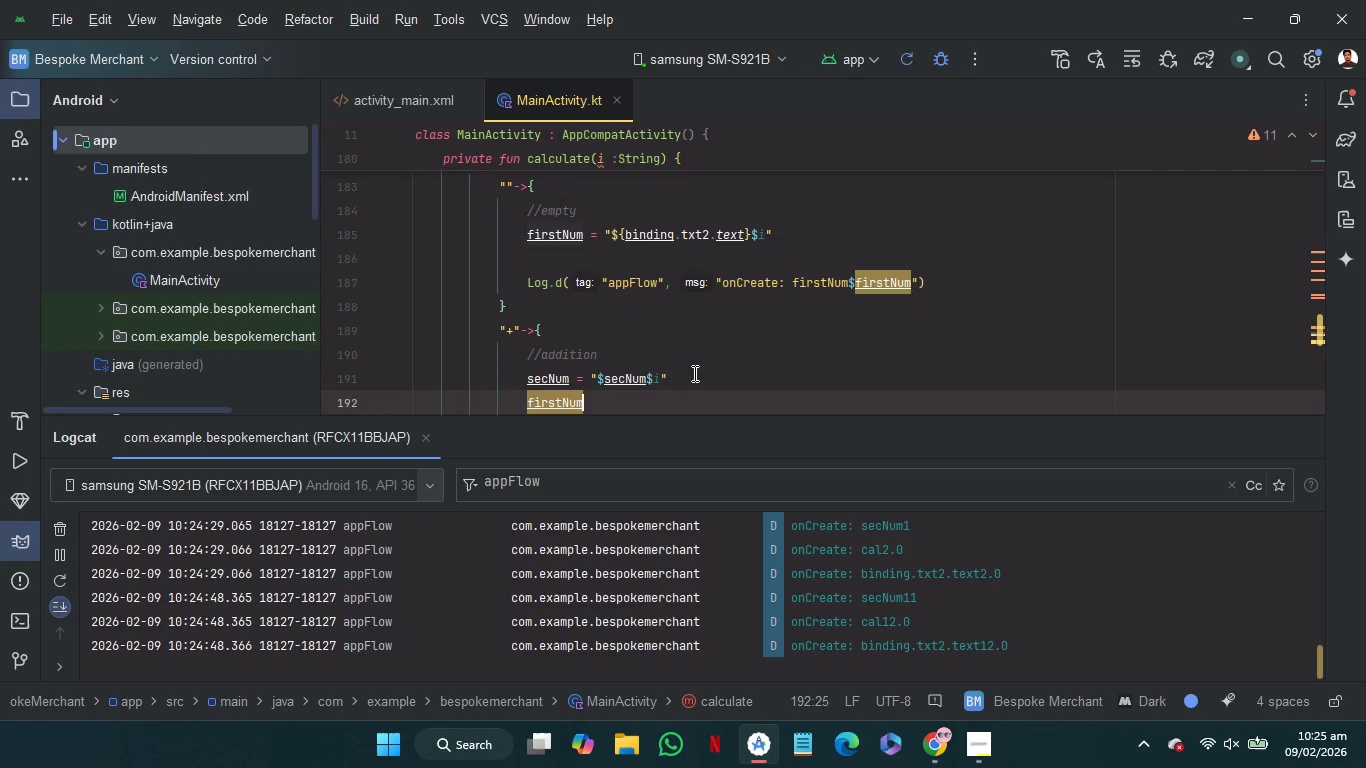 
key(Space)
 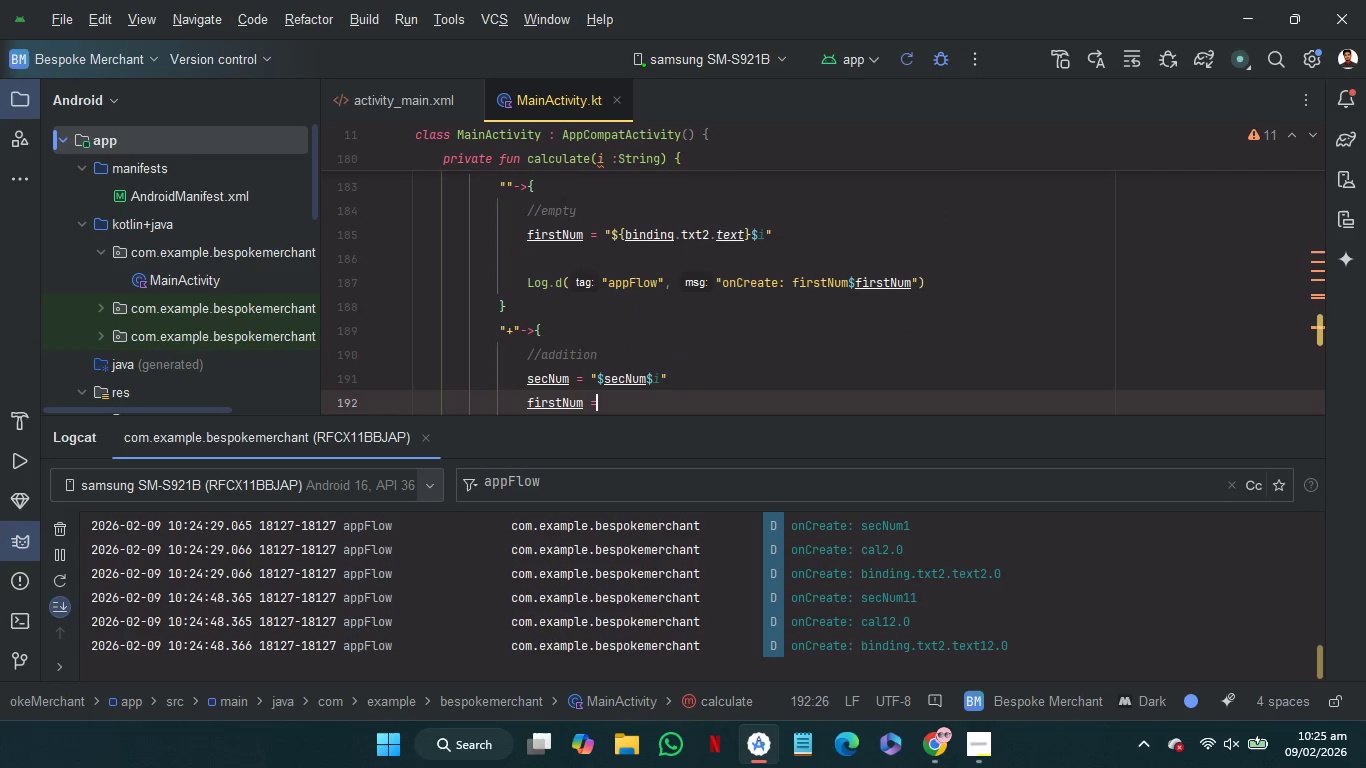 
key(Equal)
 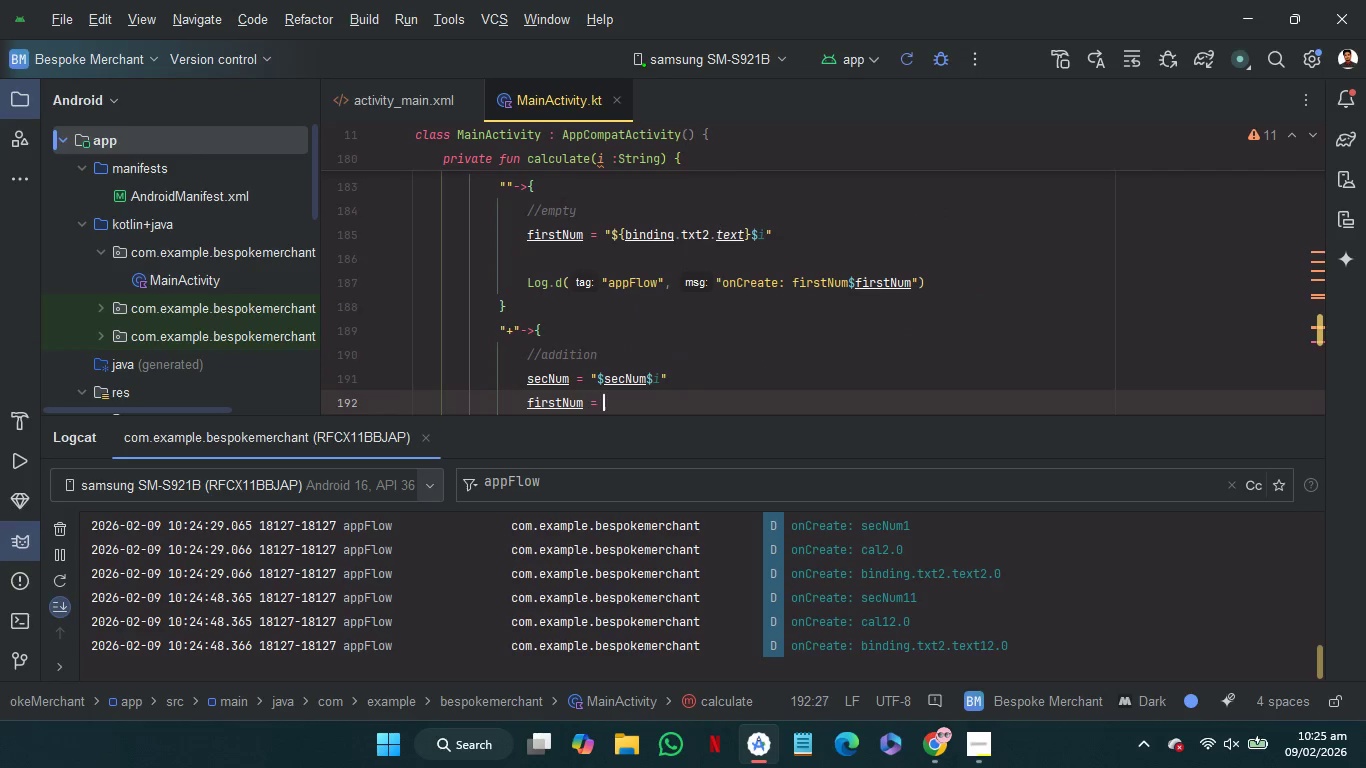 
key(Space)
 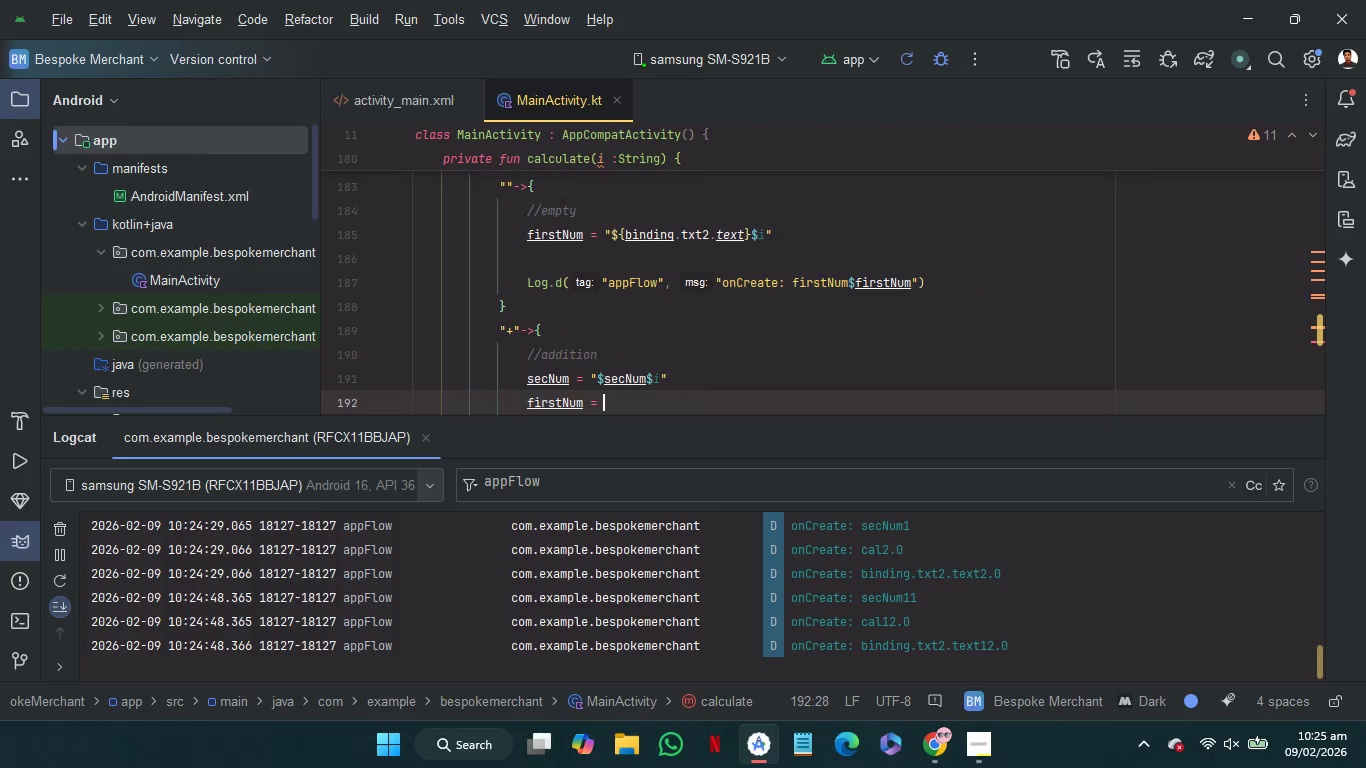 
key(Shift+Quote)
 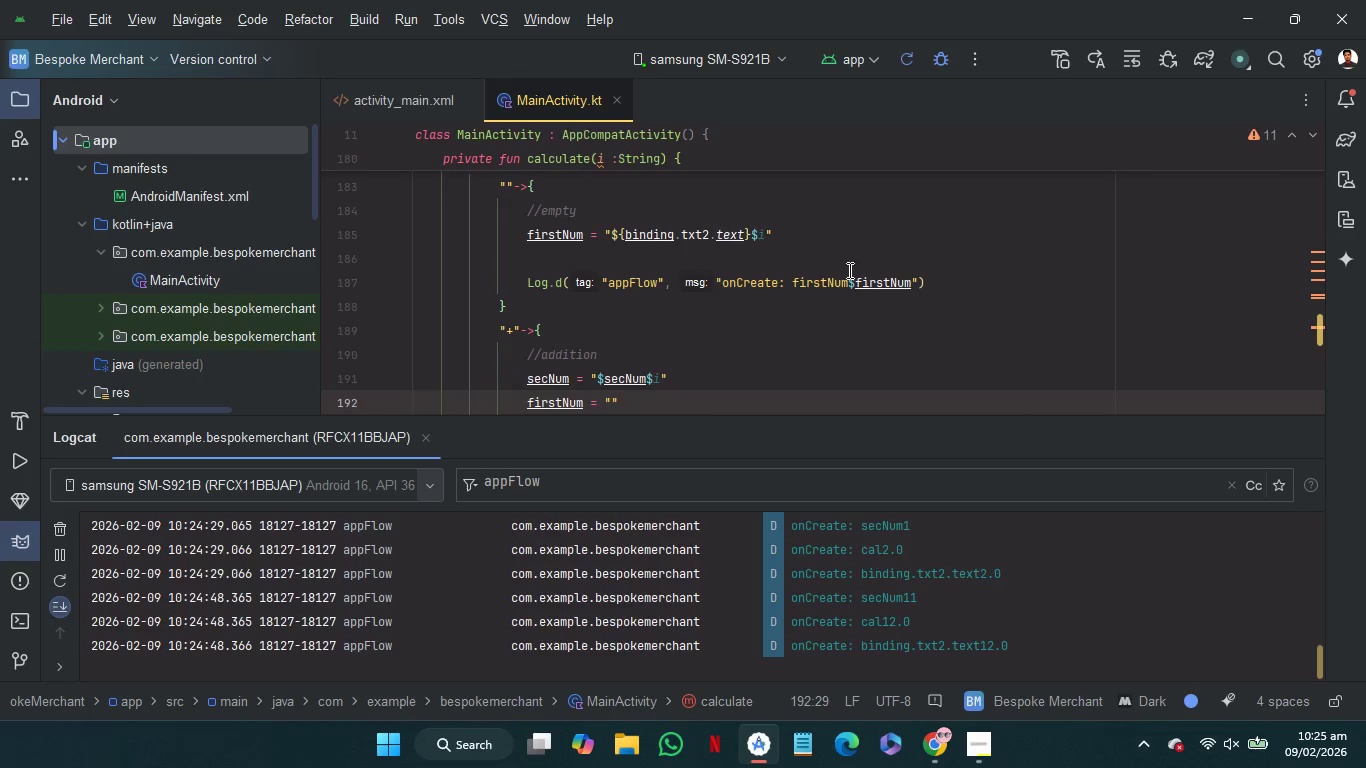 
left_click([839, 262])
 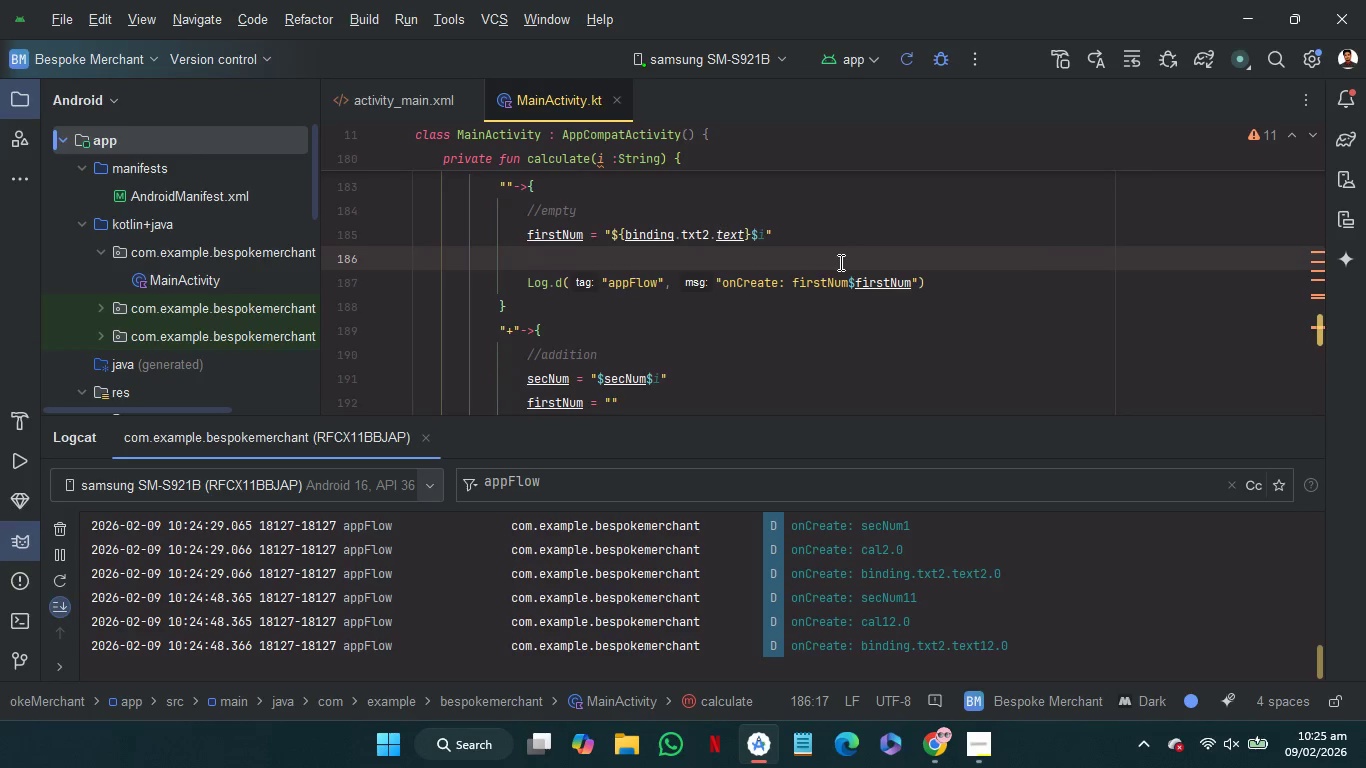 
type(se)
 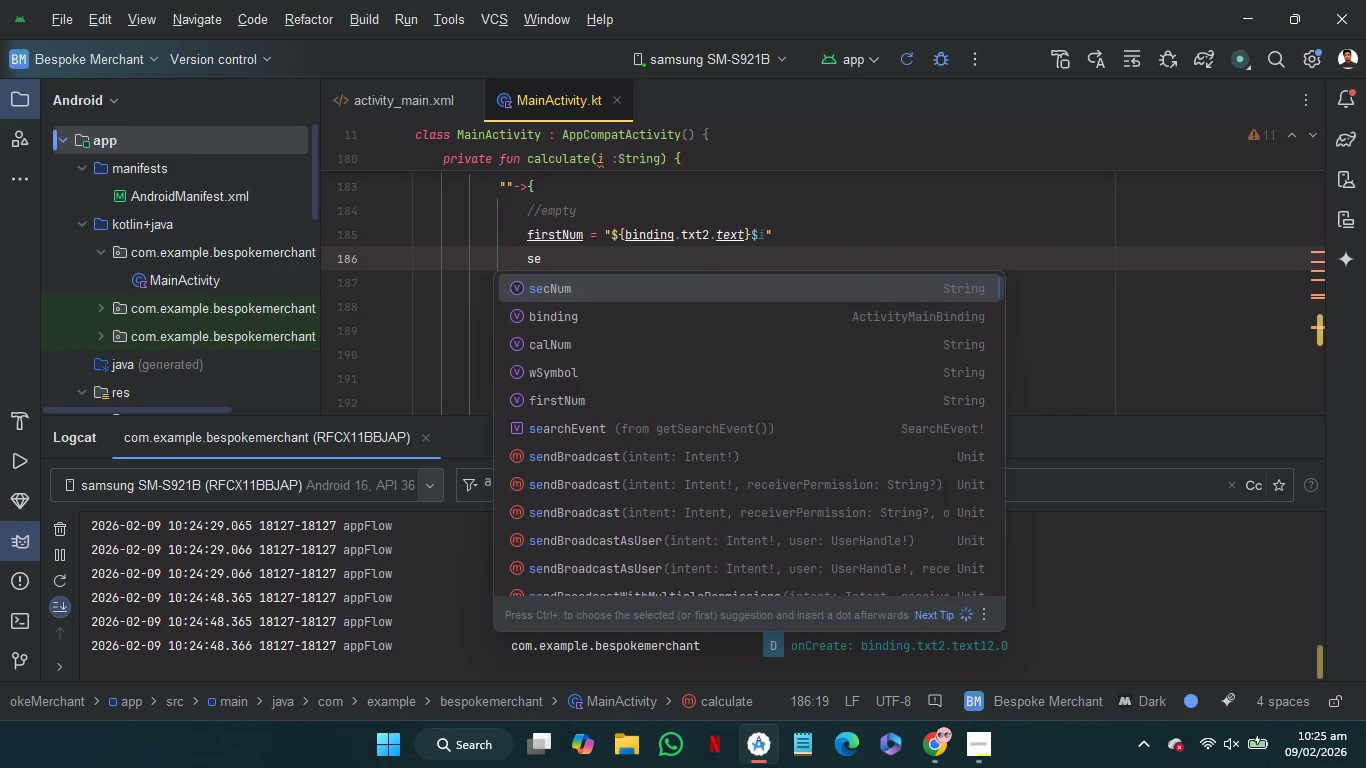 
key(Enter)
 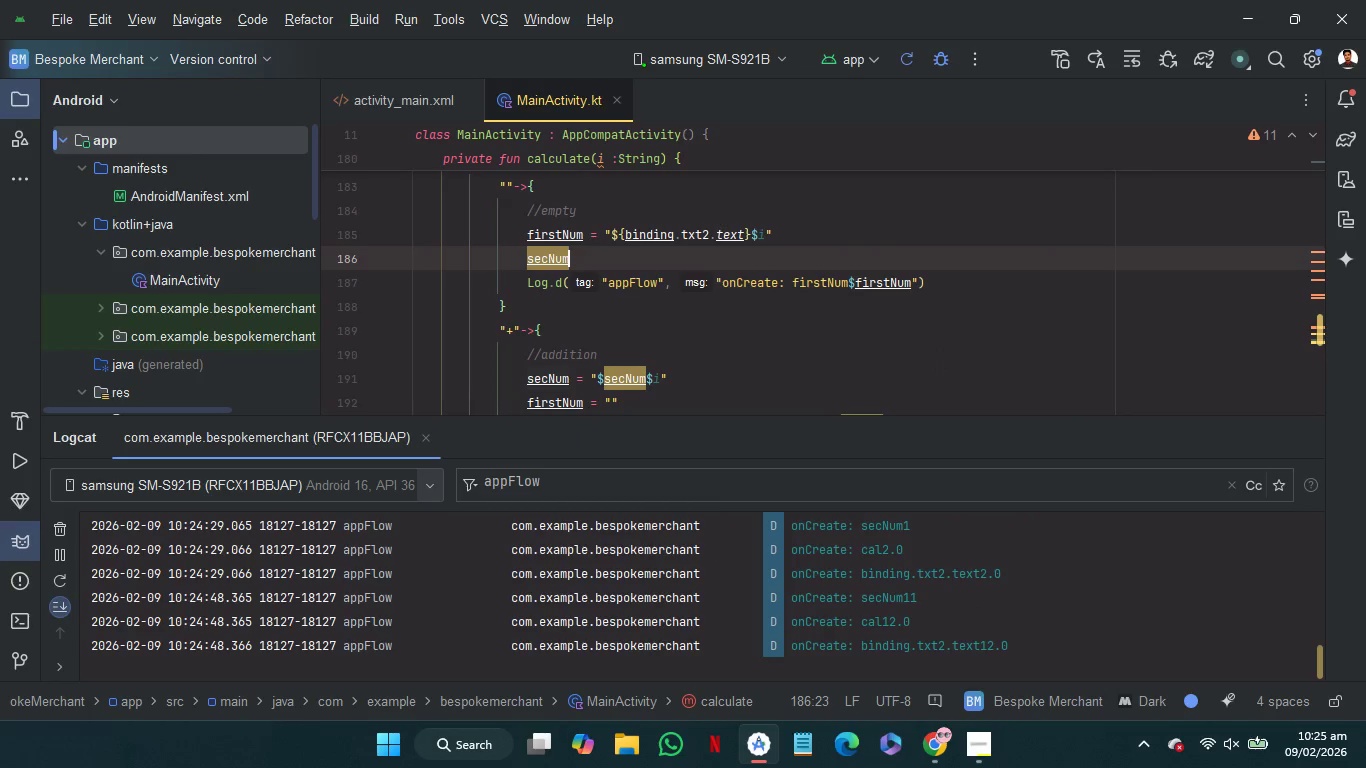 
key(Space)
 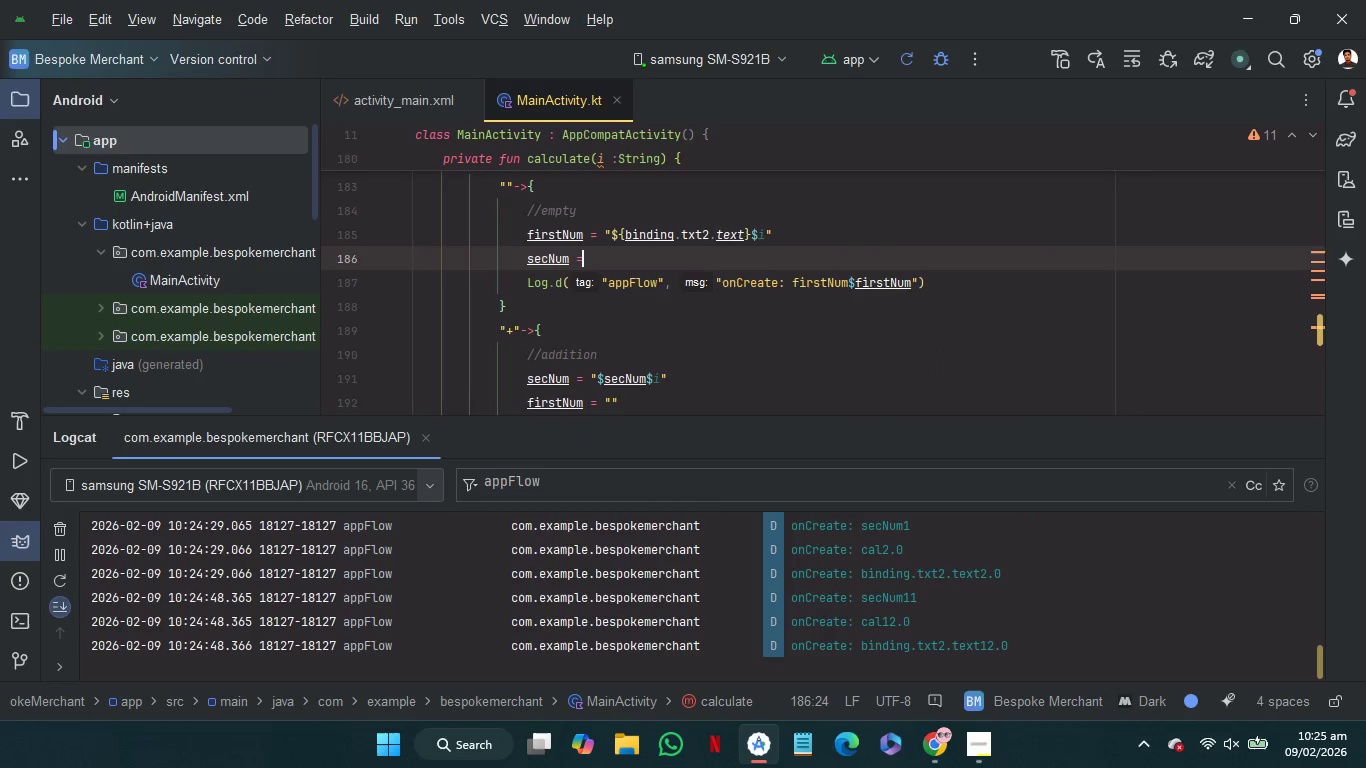 
key(Equal)
 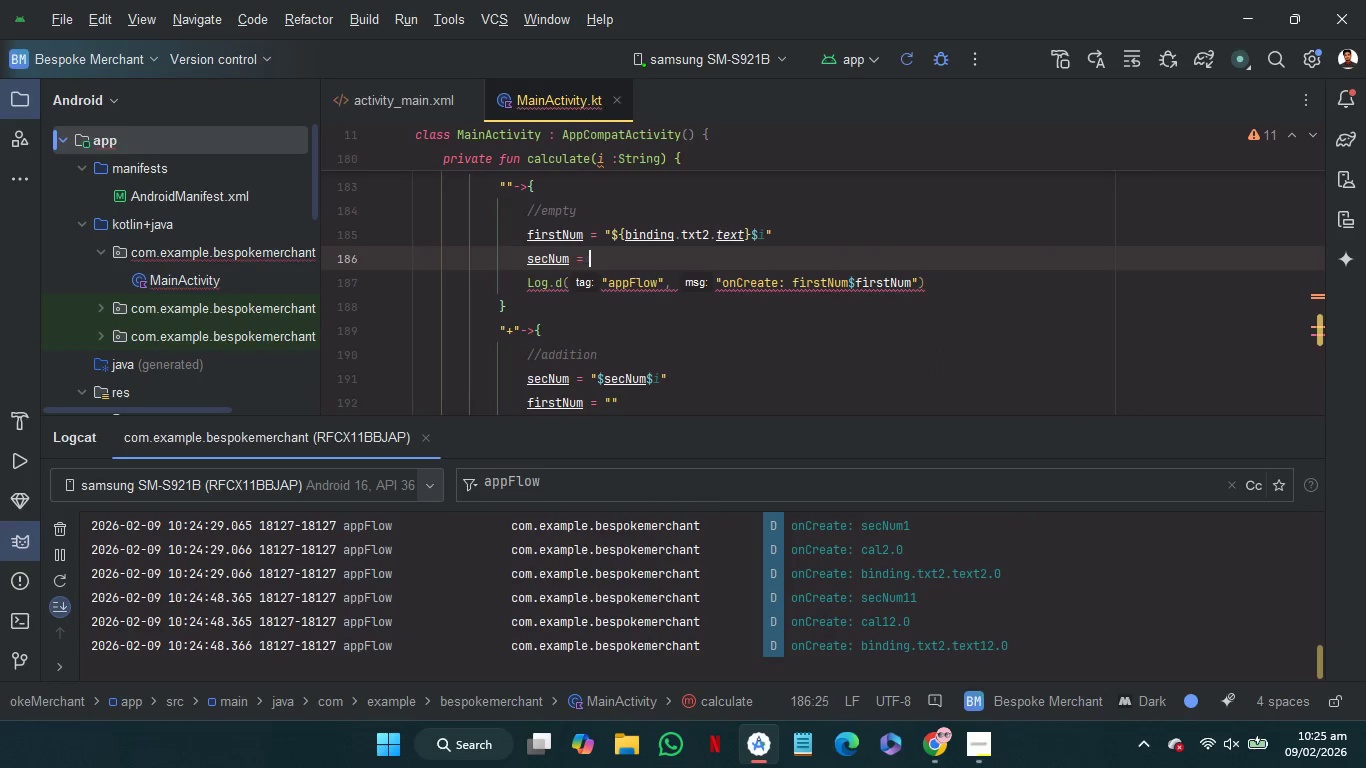 
key(Space)
 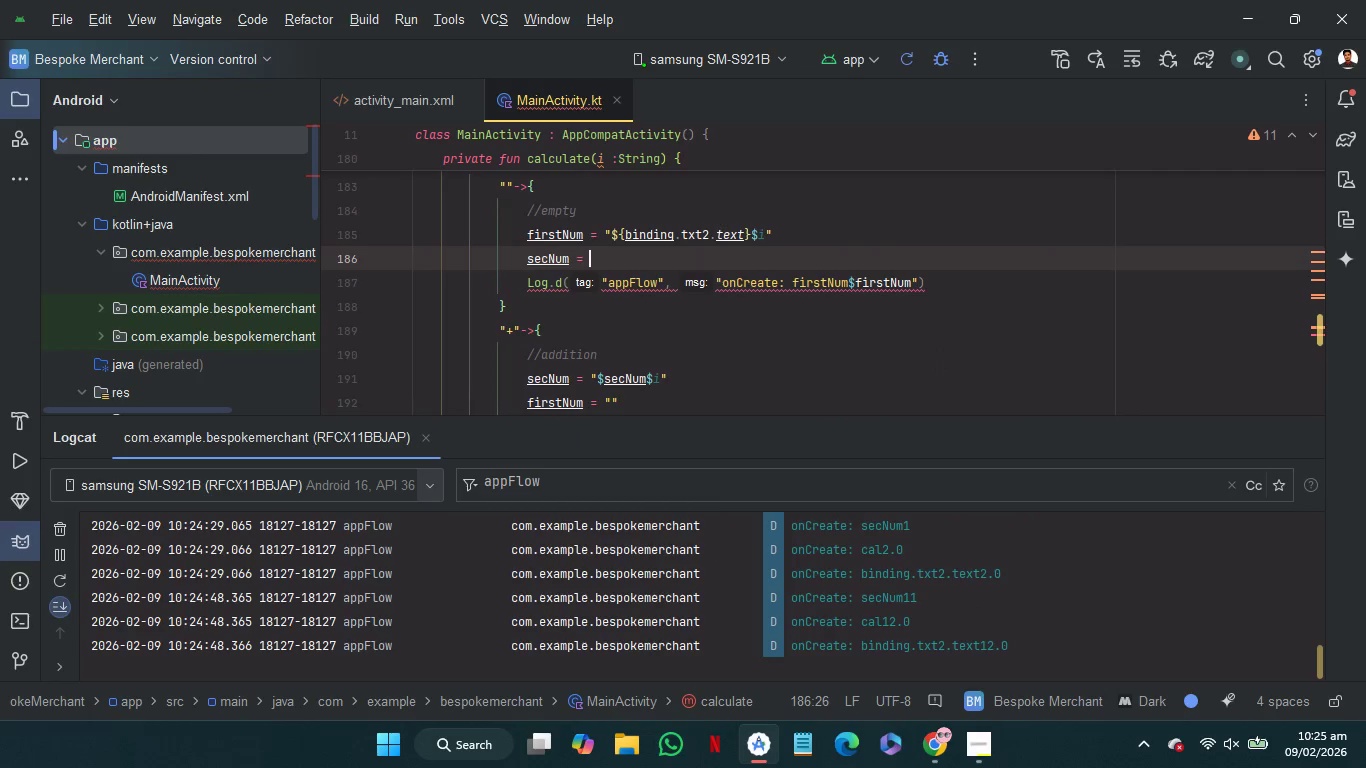 
key(Shift+Quote)
 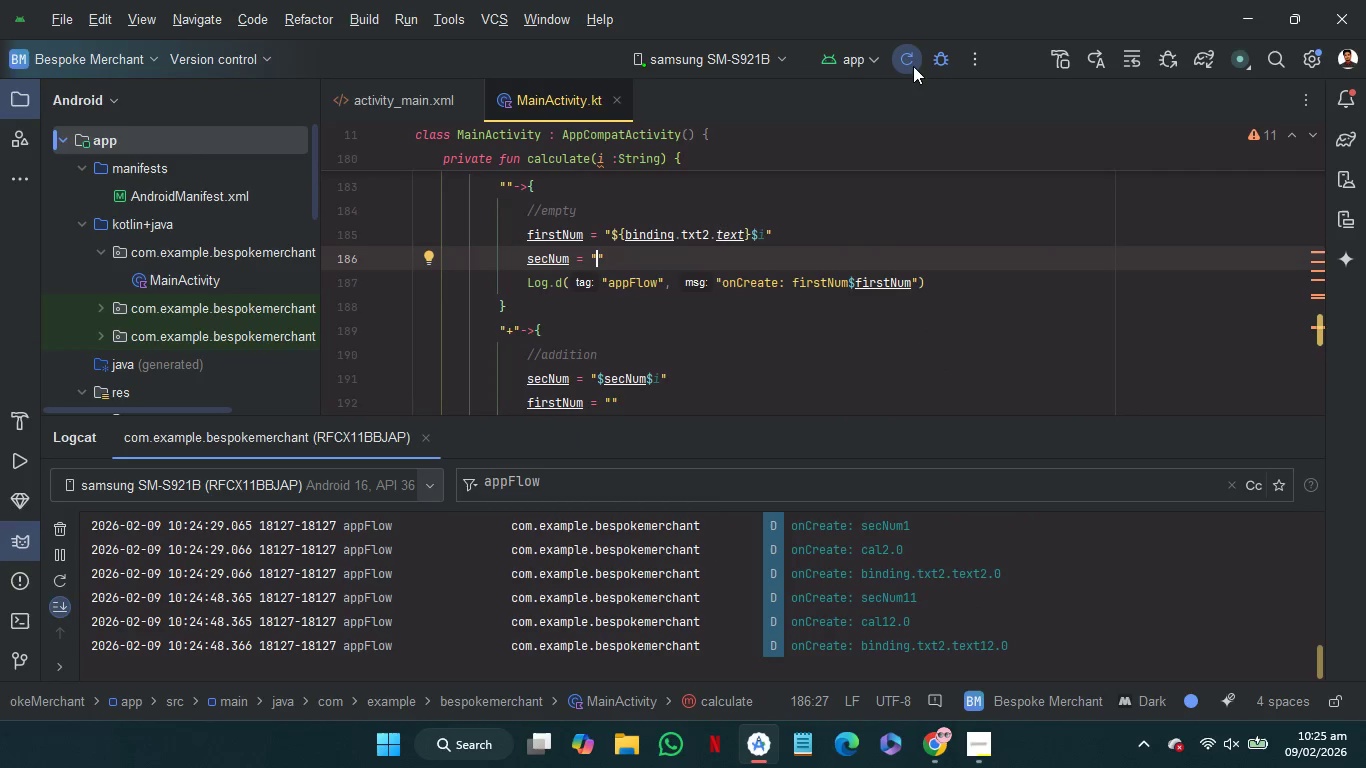 
left_click([908, 64])
 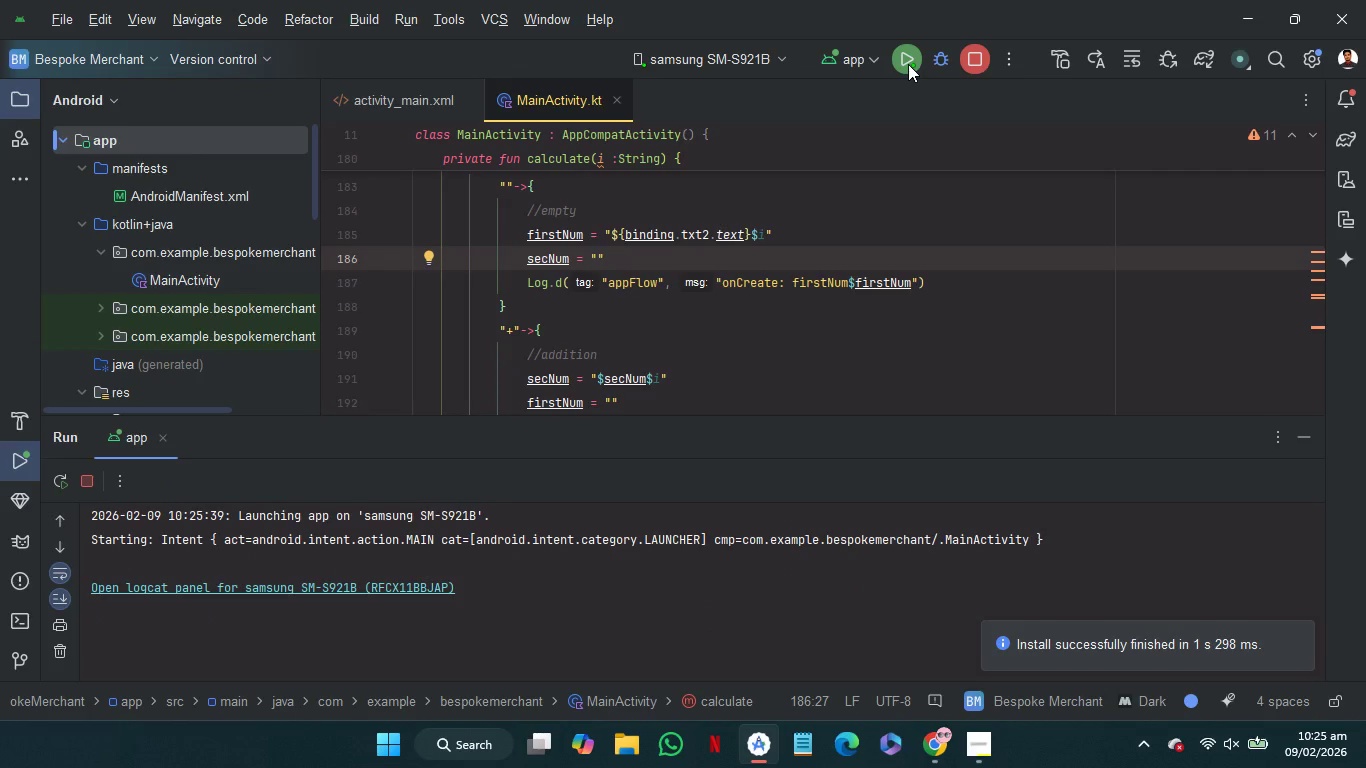 
wait(11.95)
 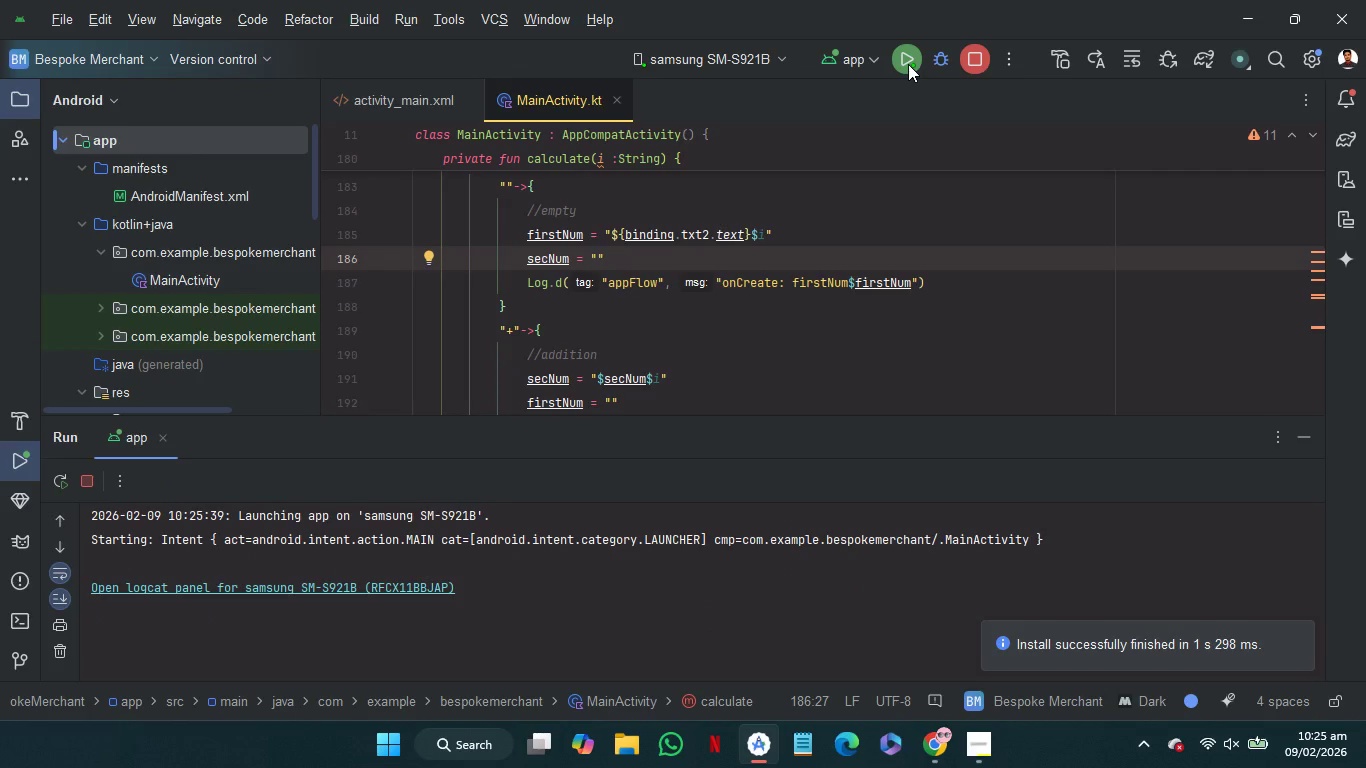 
left_click([296, 578])
 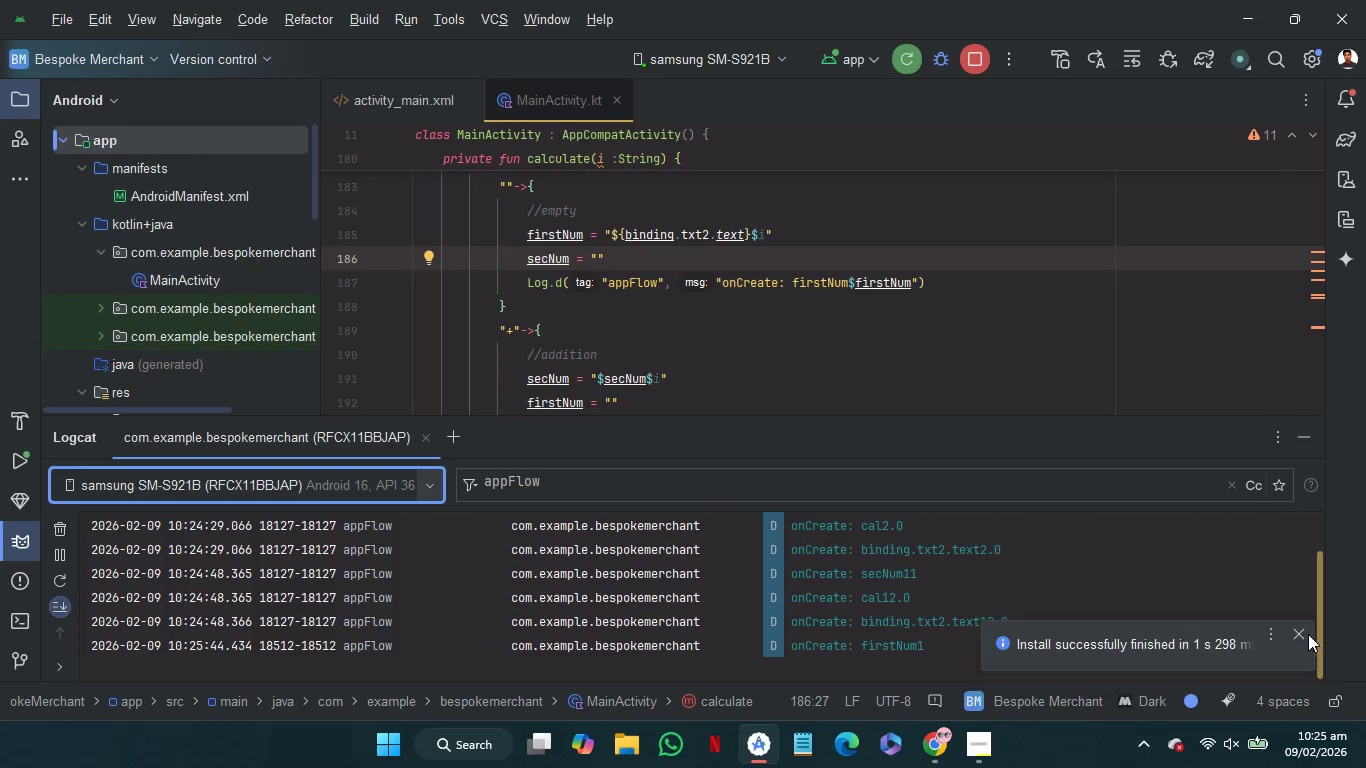 
left_click([1300, 631])
 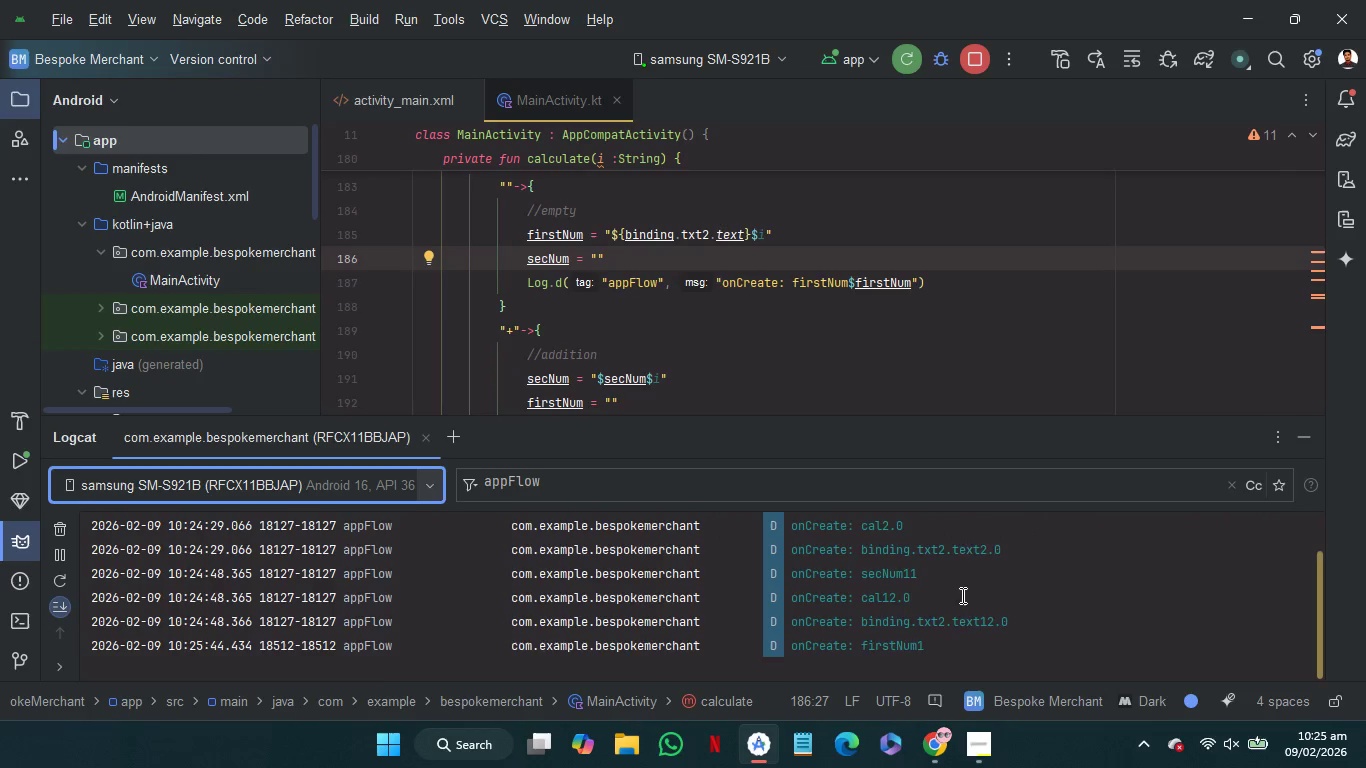 
scroll: coordinate [961, 595], scroll_direction: none, amount: 0.0
 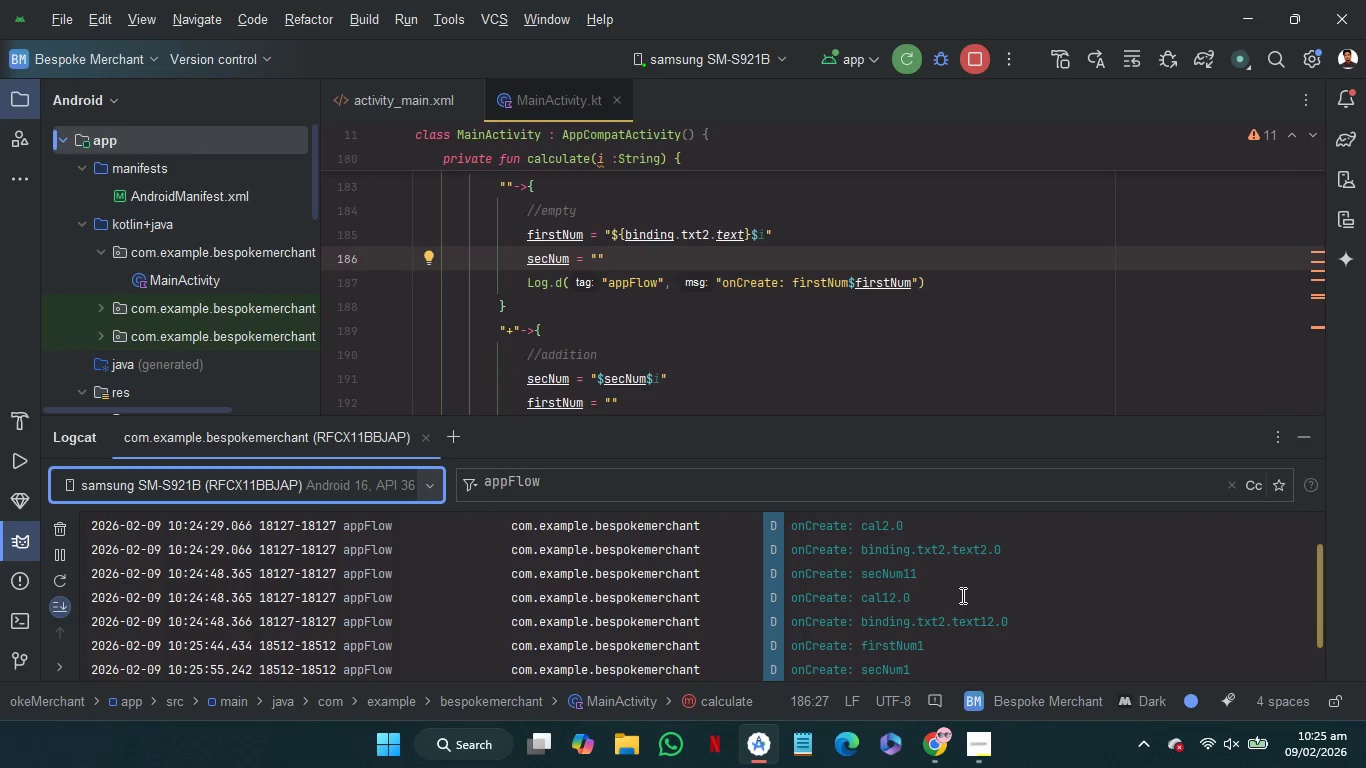 
scroll: coordinate [961, 595], scroll_direction: down, amount: 18.0
 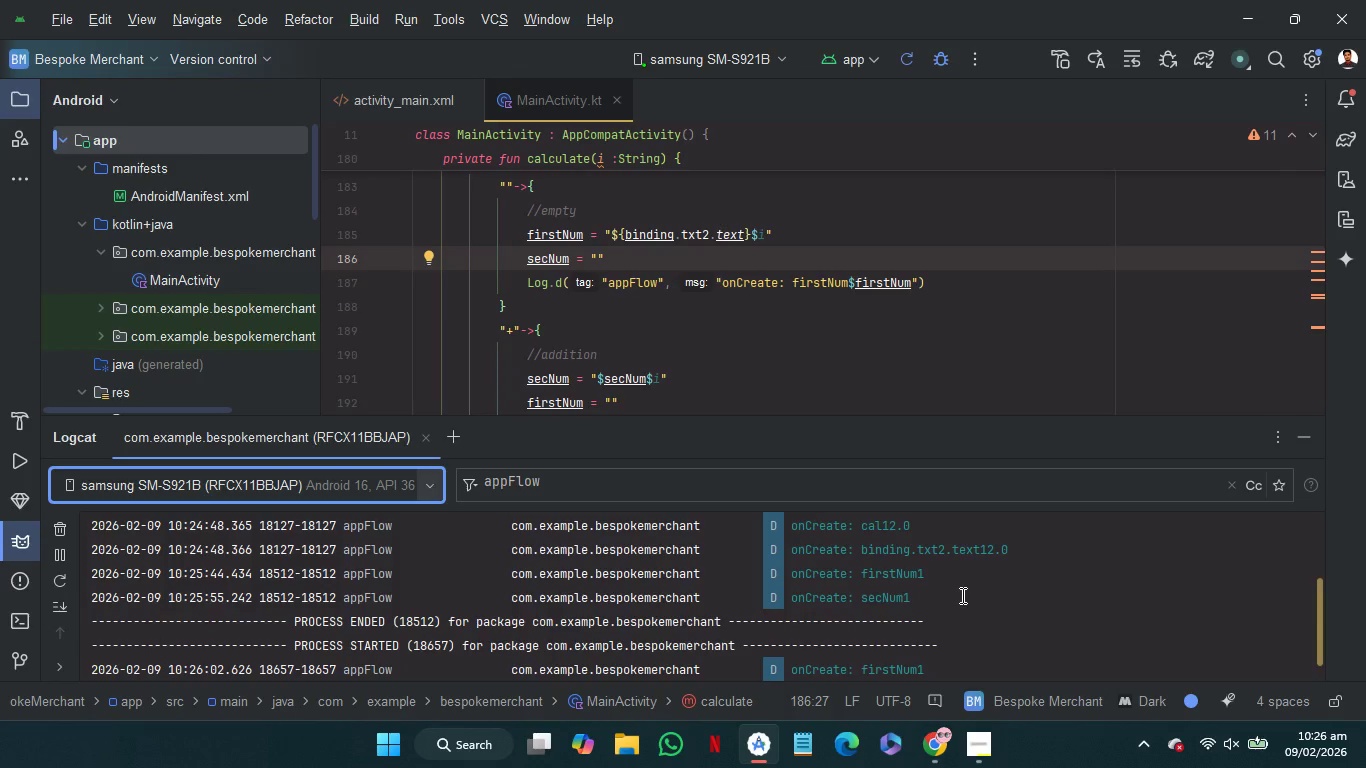 
wait(5.13)
 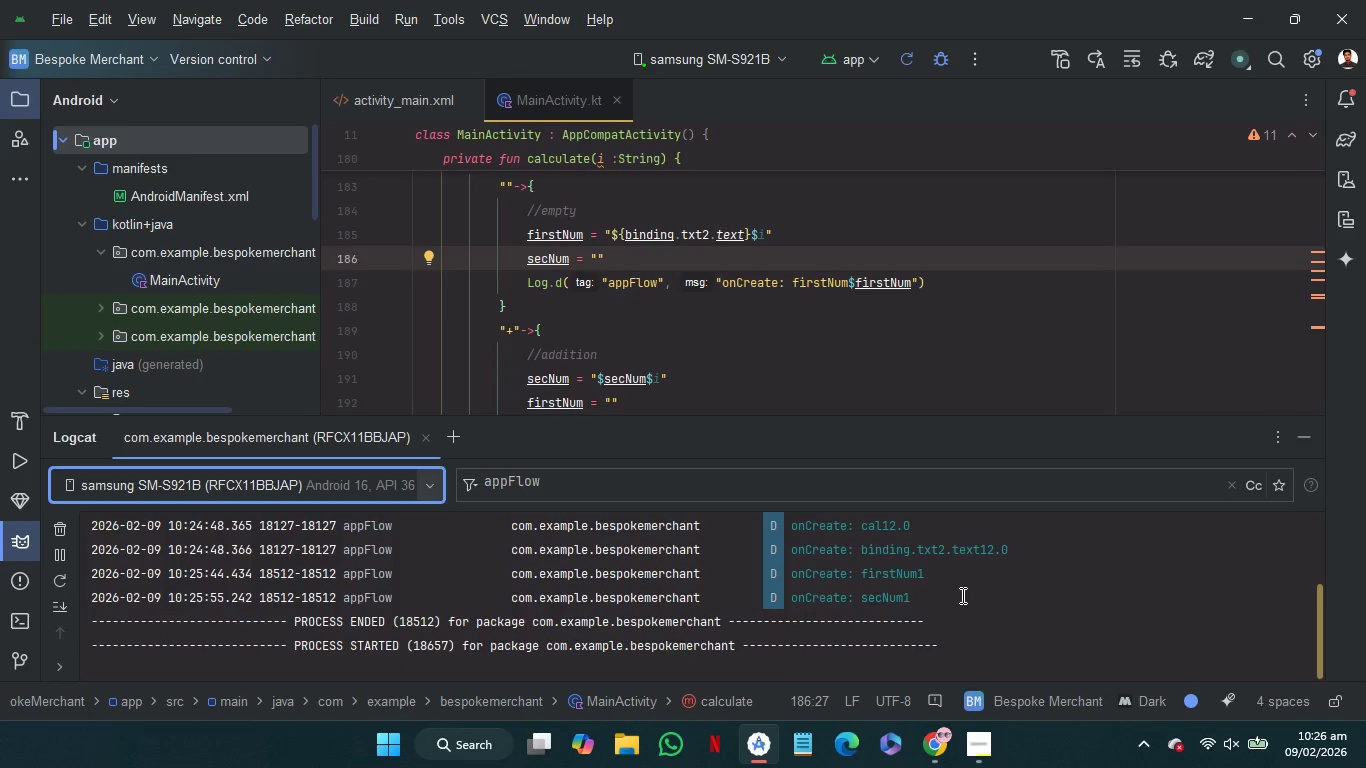 
scroll: coordinate [961, 595], scroll_direction: down, amount: 8.0
 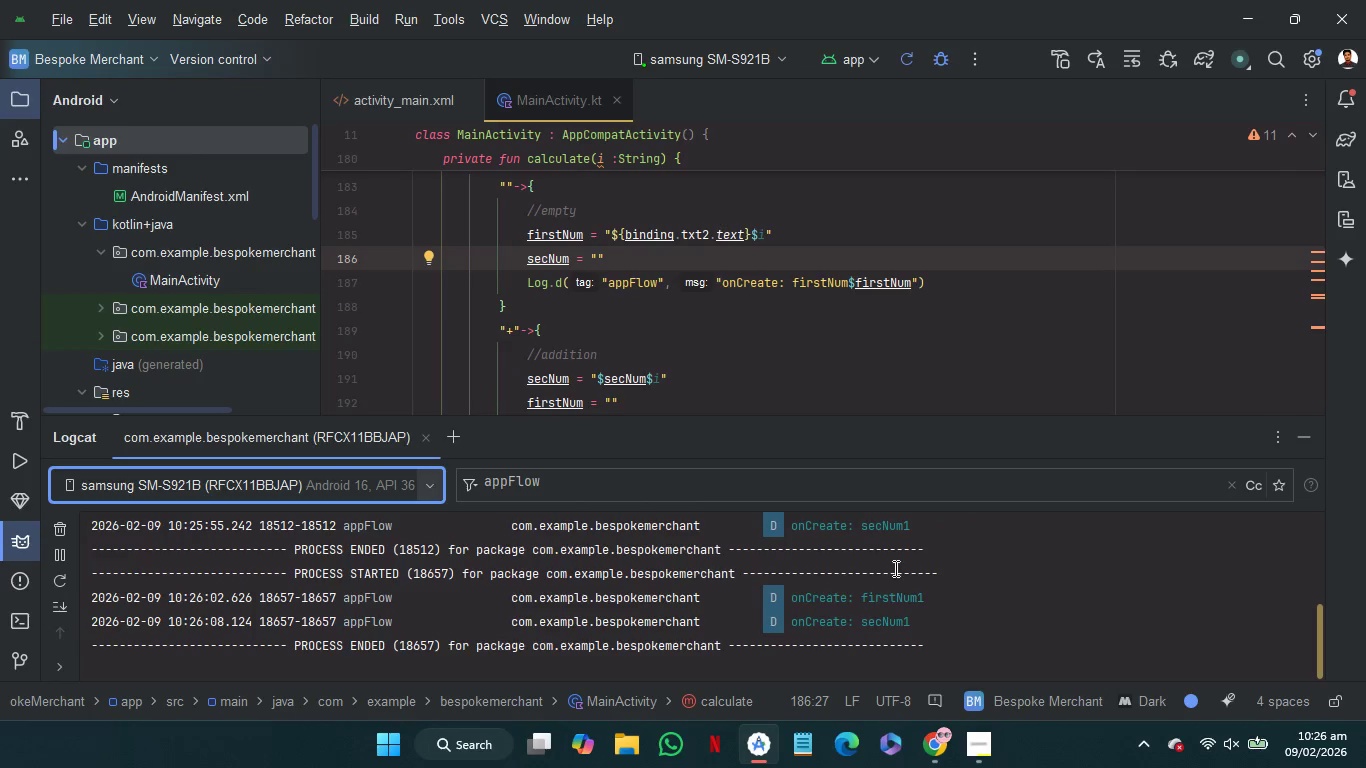 
wait(5.85)
 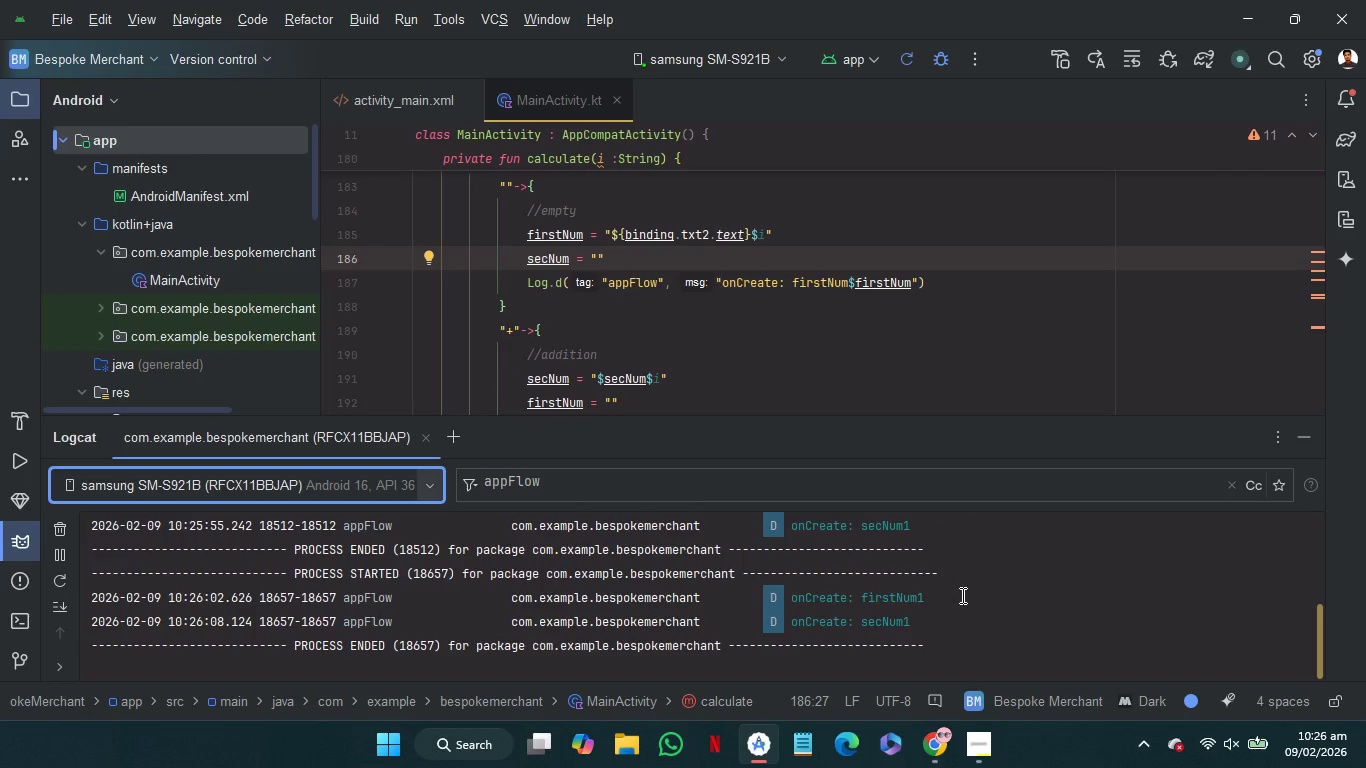 
left_click([473, 480])
 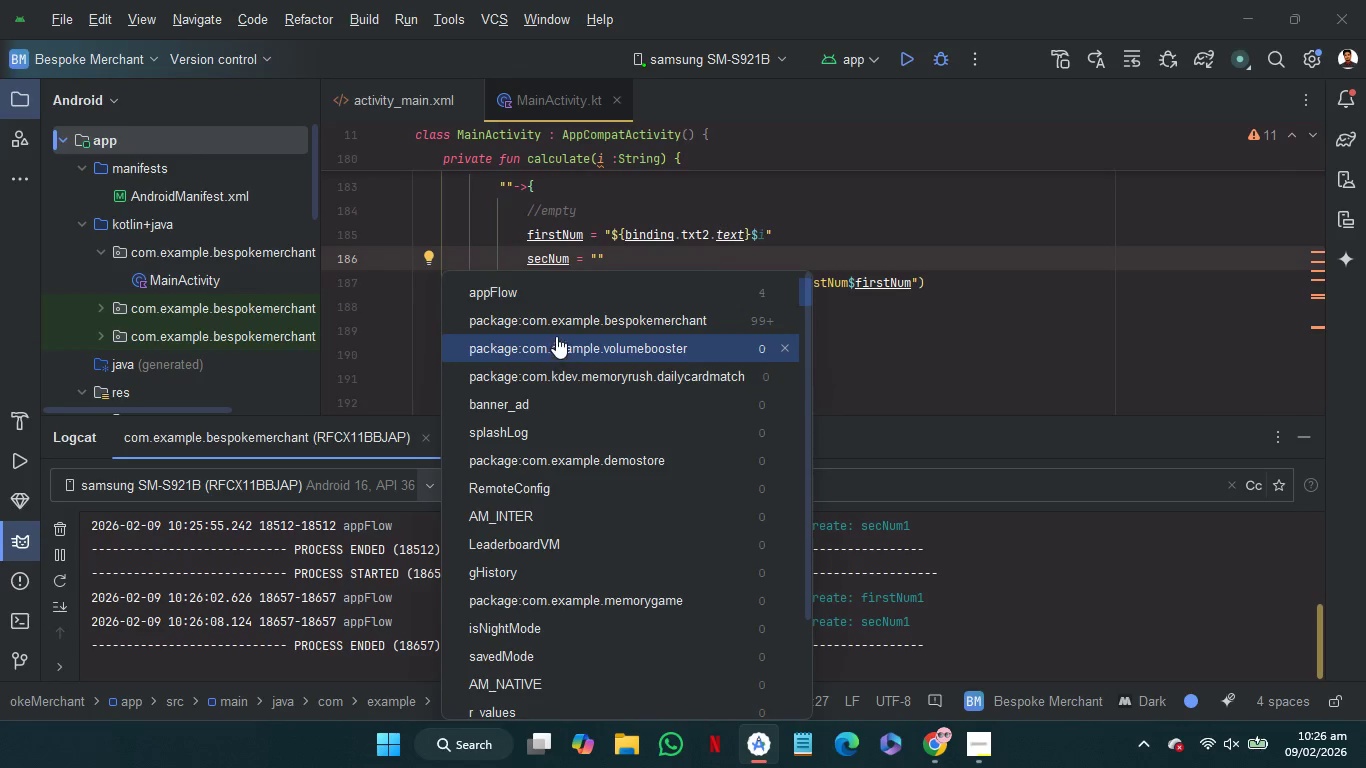 
left_click([560, 328])
 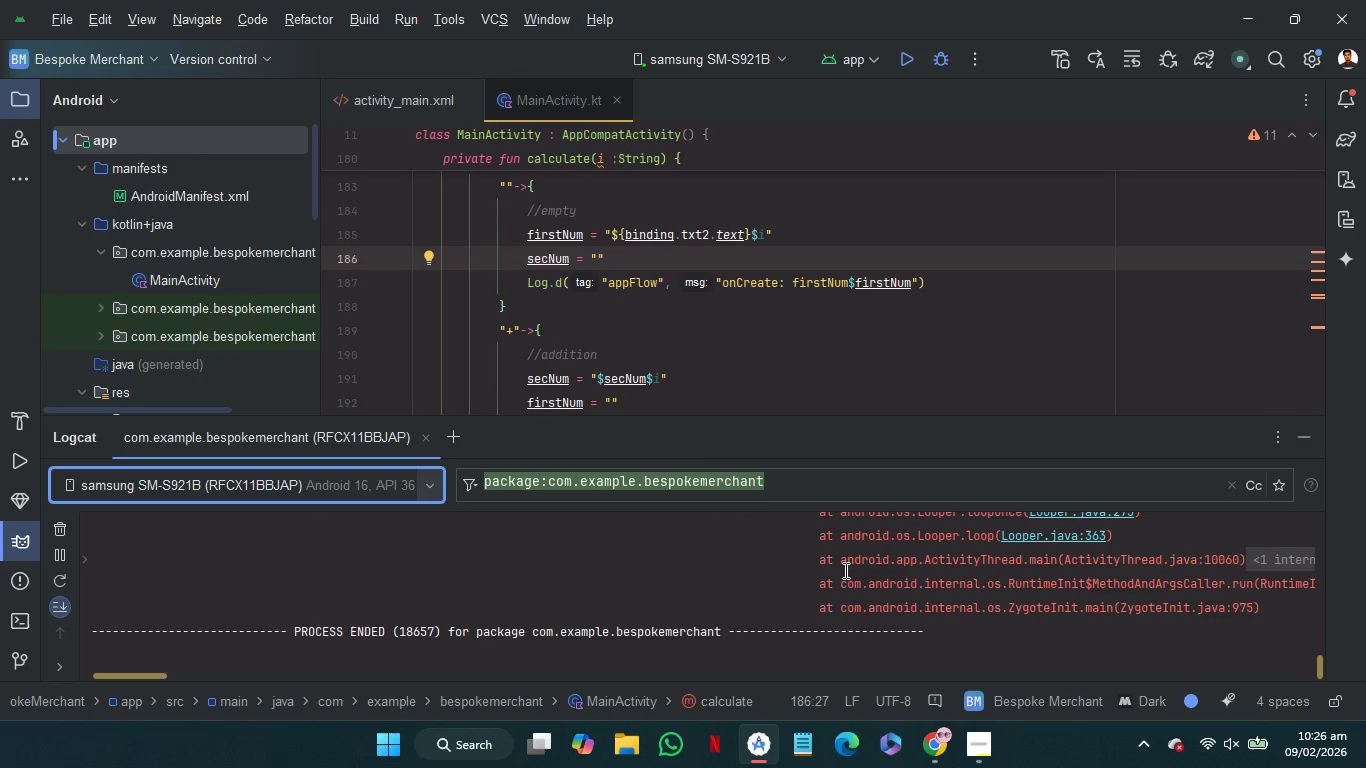 
scroll: coordinate [1188, 650], scroll_direction: down, amount: 12.0
 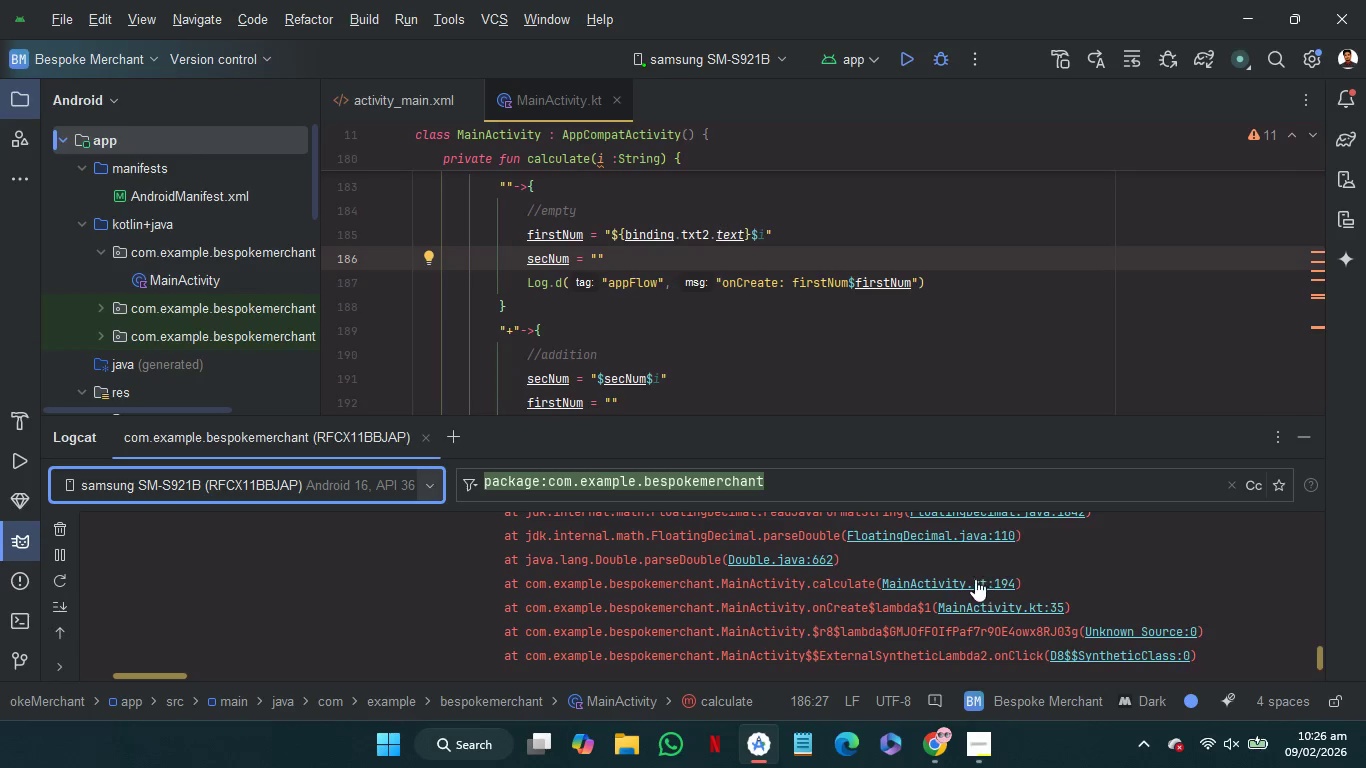 
left_click([969, 578])
 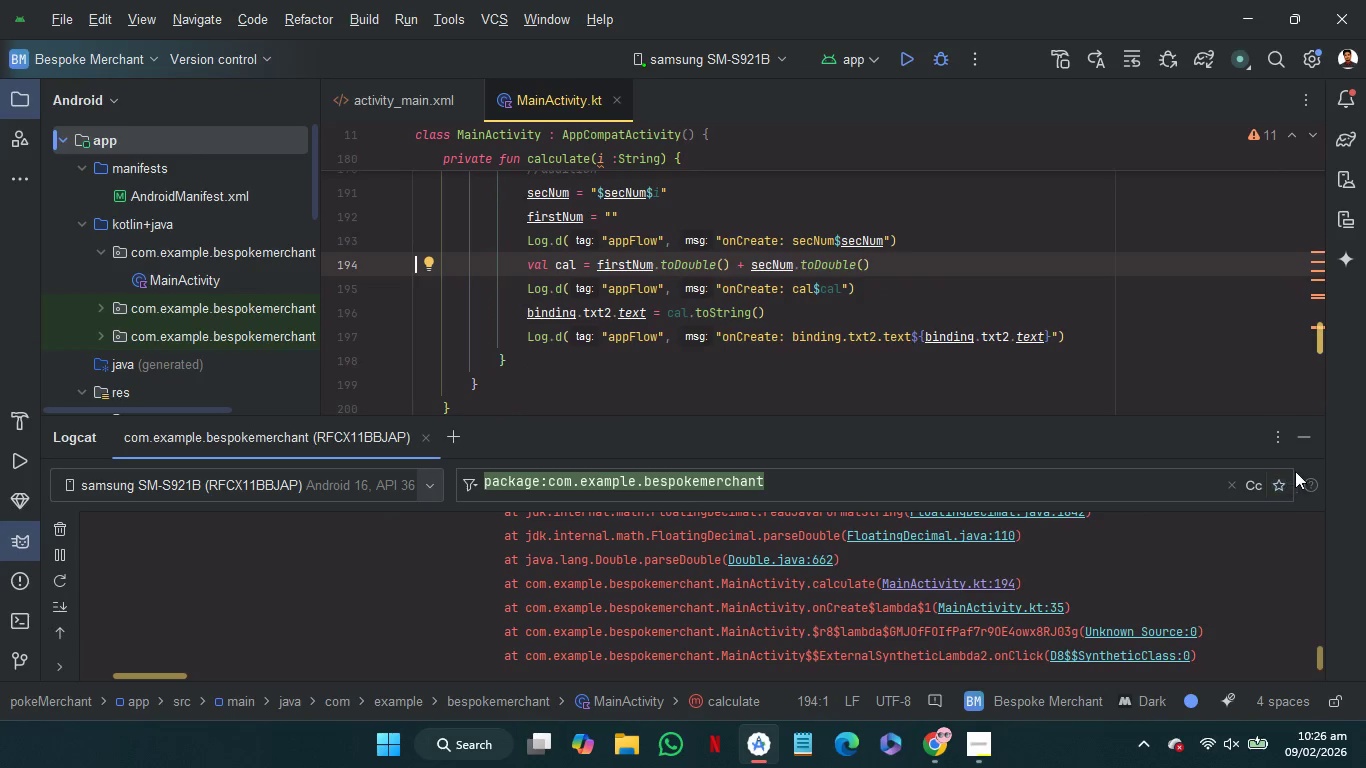 
wait(7.83)
 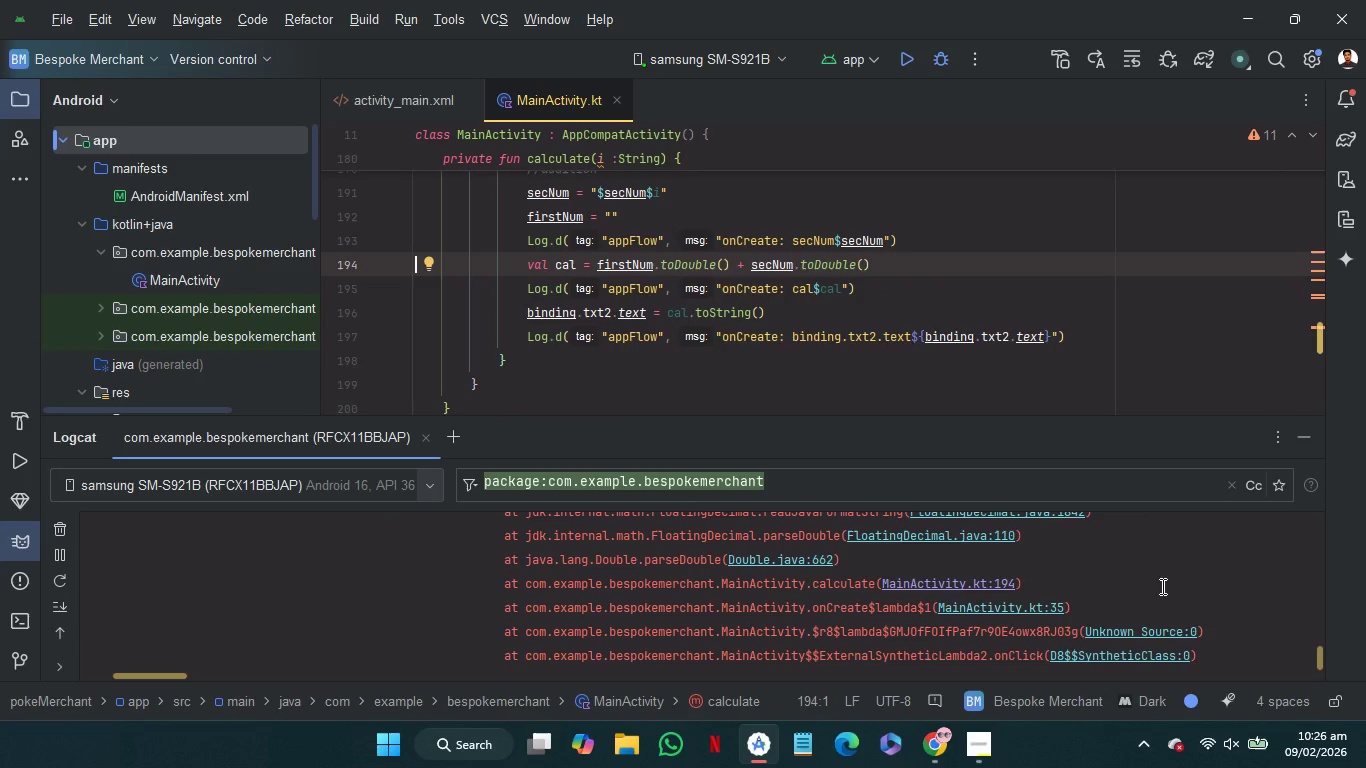 
left_click([1306, 438])
 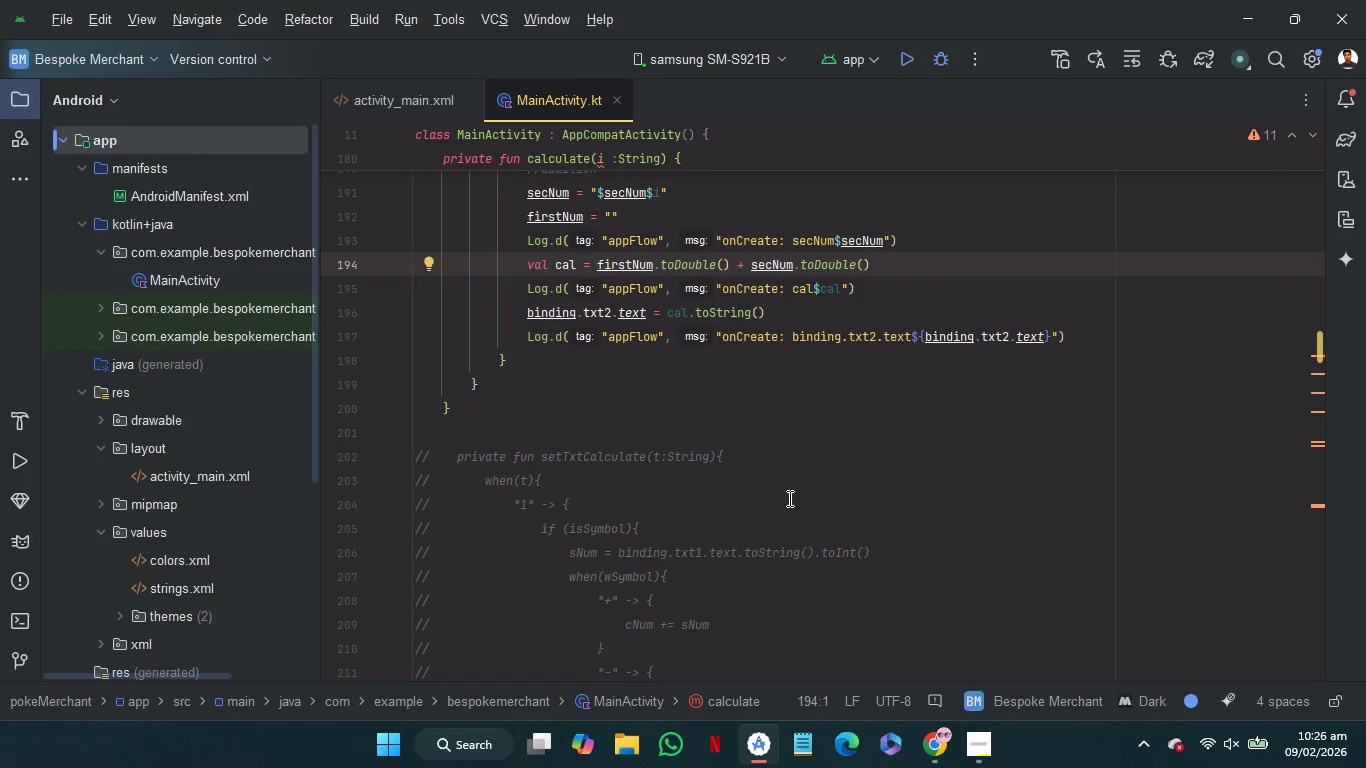 
scroll: coordinate [788, 498], scroll_direction: up, amount: 2.0
 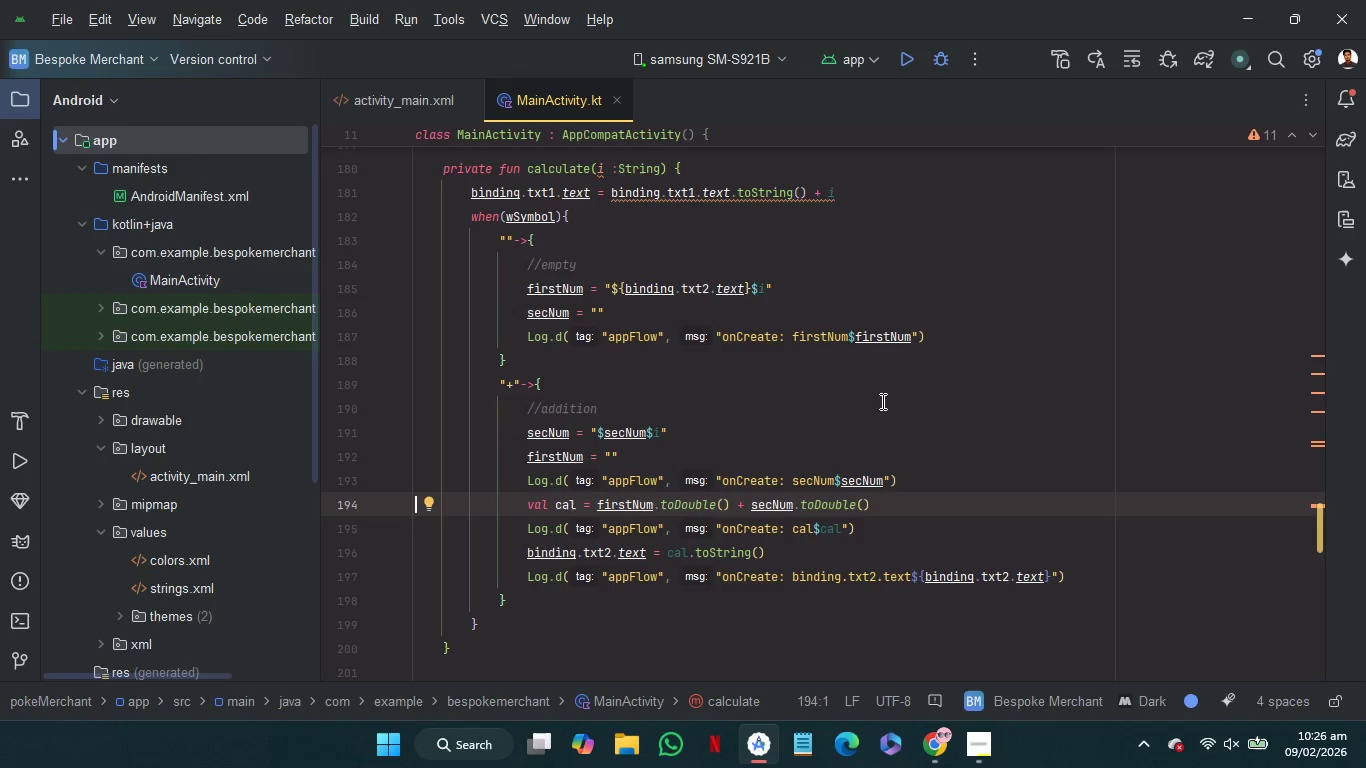 
left_click_drag(start_coordinate=[787, 312], to_coordinate=[813, 291])
 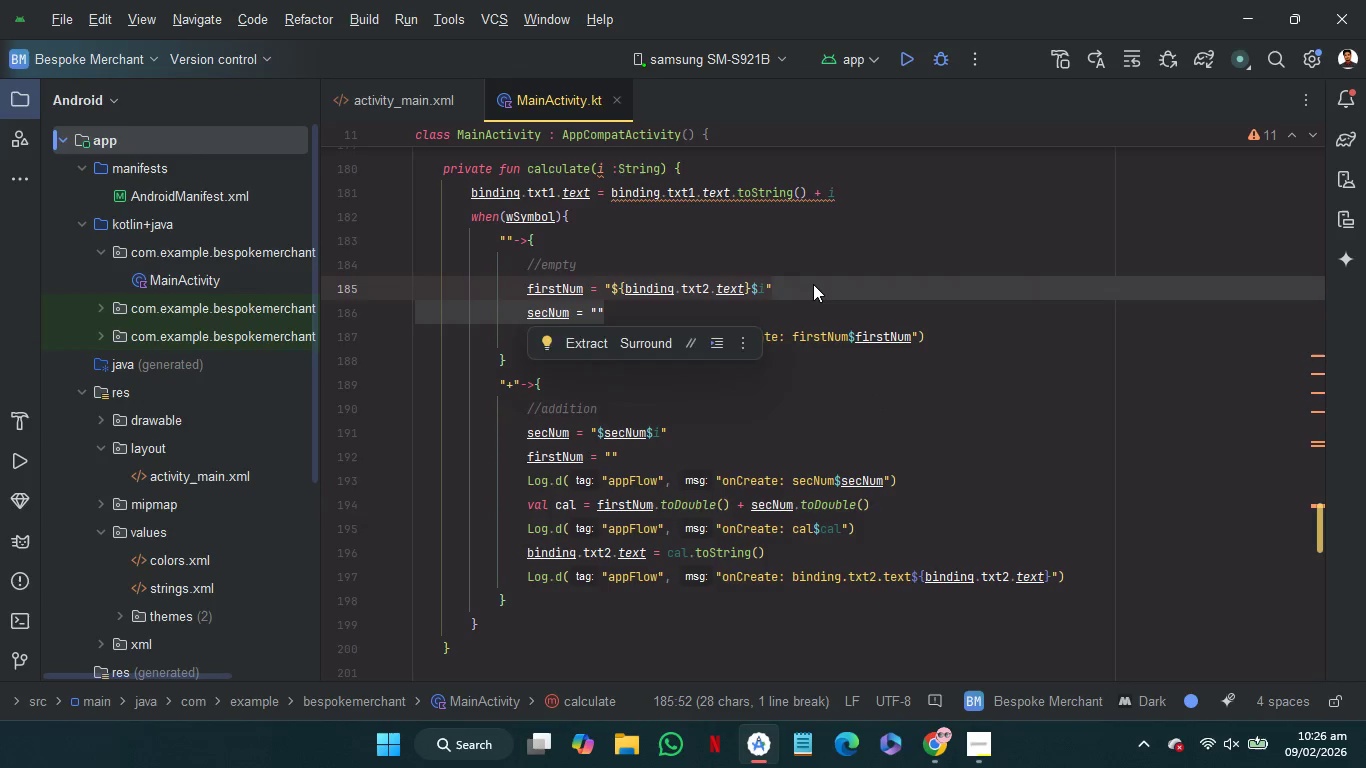 
left_click_drag(start_coordinate=[813, 284], to_coordinate=[845, 278])
 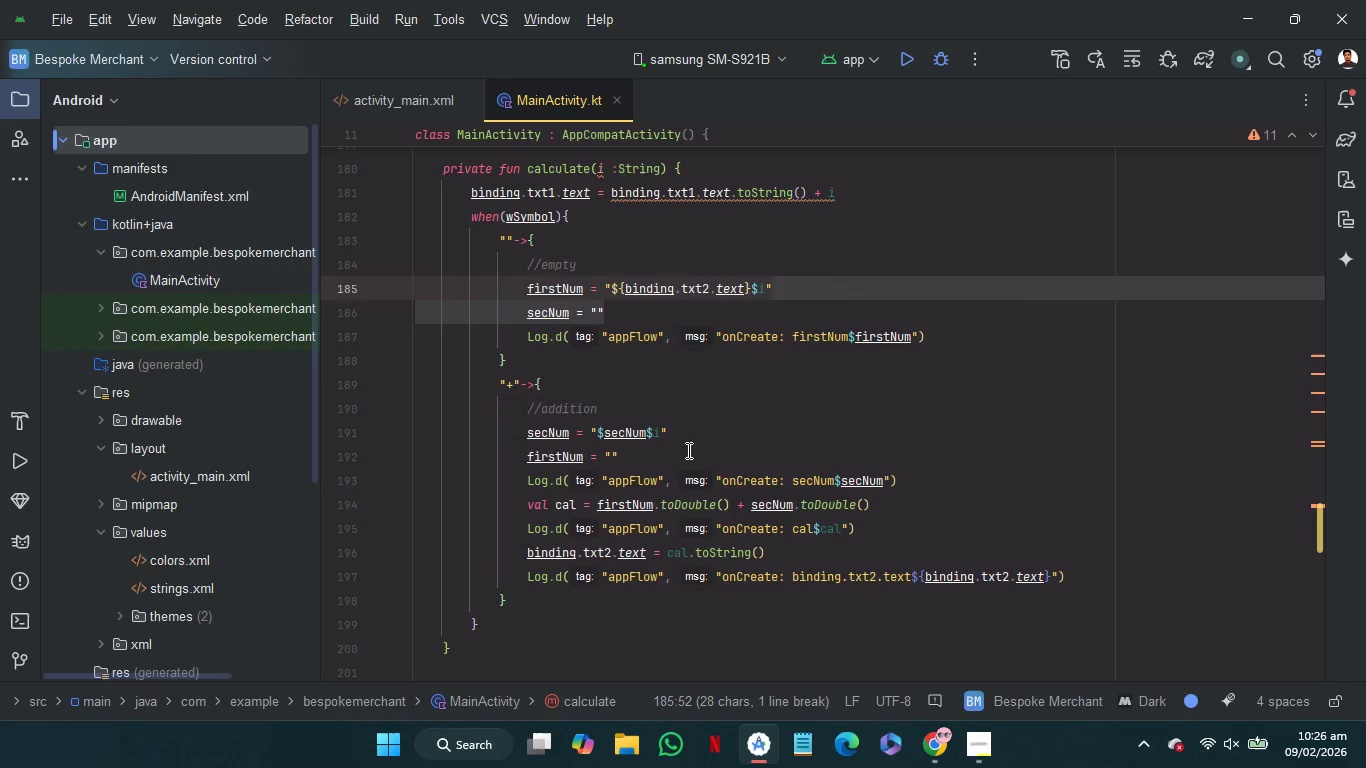 
left_click_drag(start_coordinate=[687, 450], to_coordinate=[708, 428])
 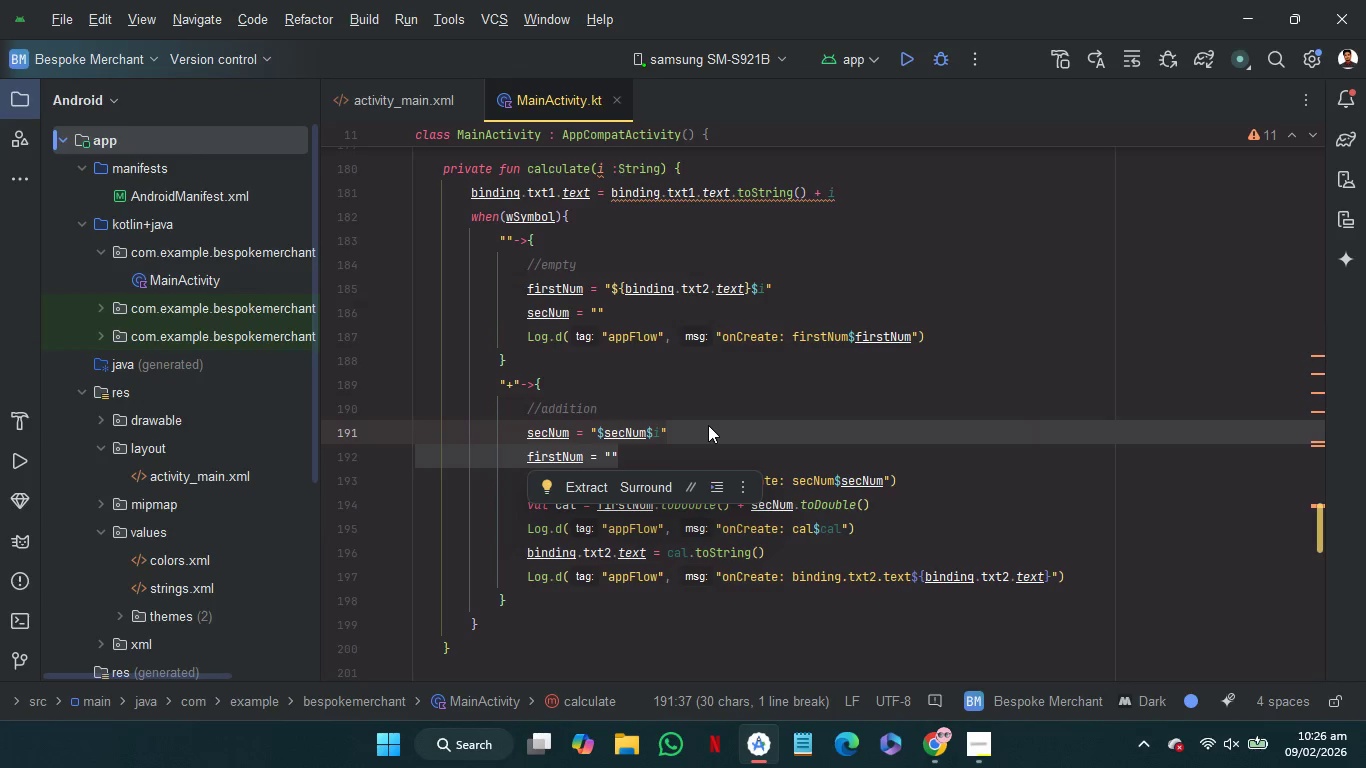 
left_click_drag(start_coordinate=[708, 425], to_coordinate=[894, 501])
 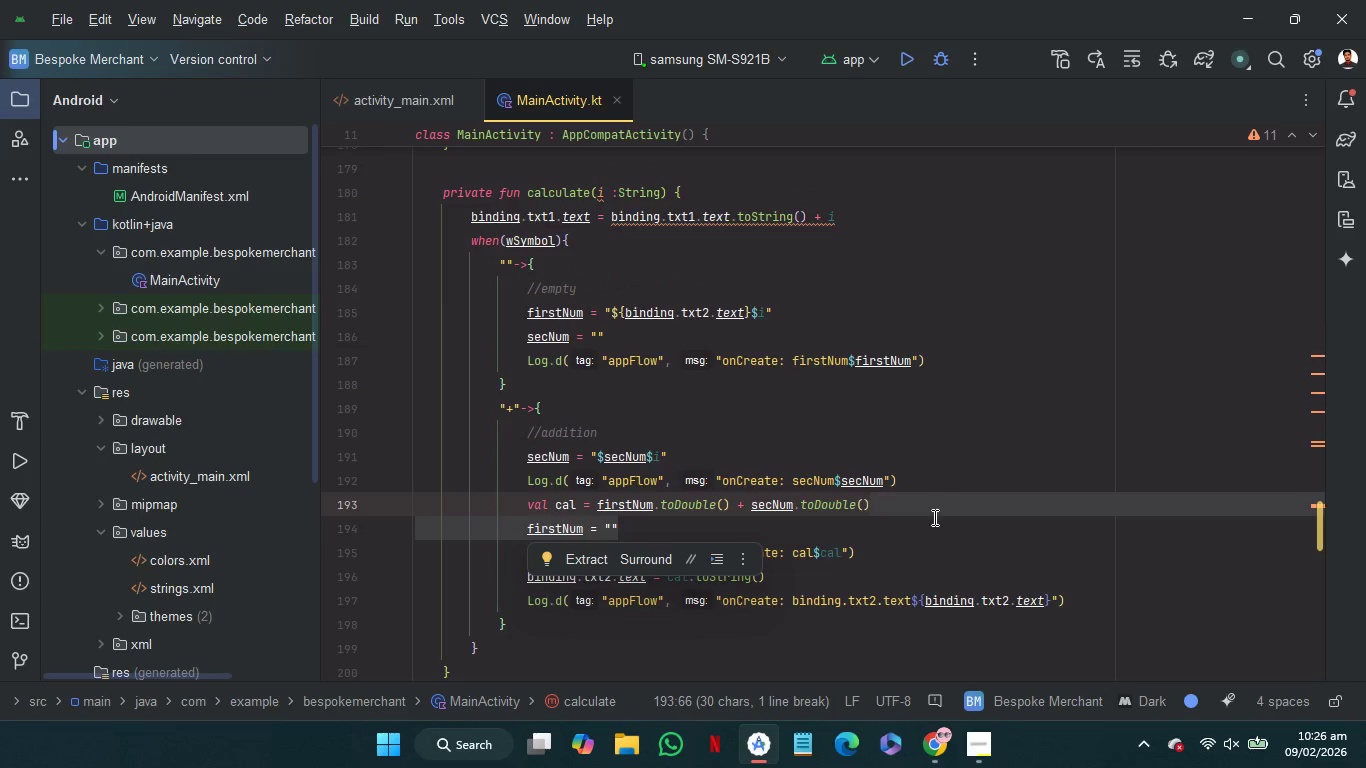 
left_click([931, 523])
 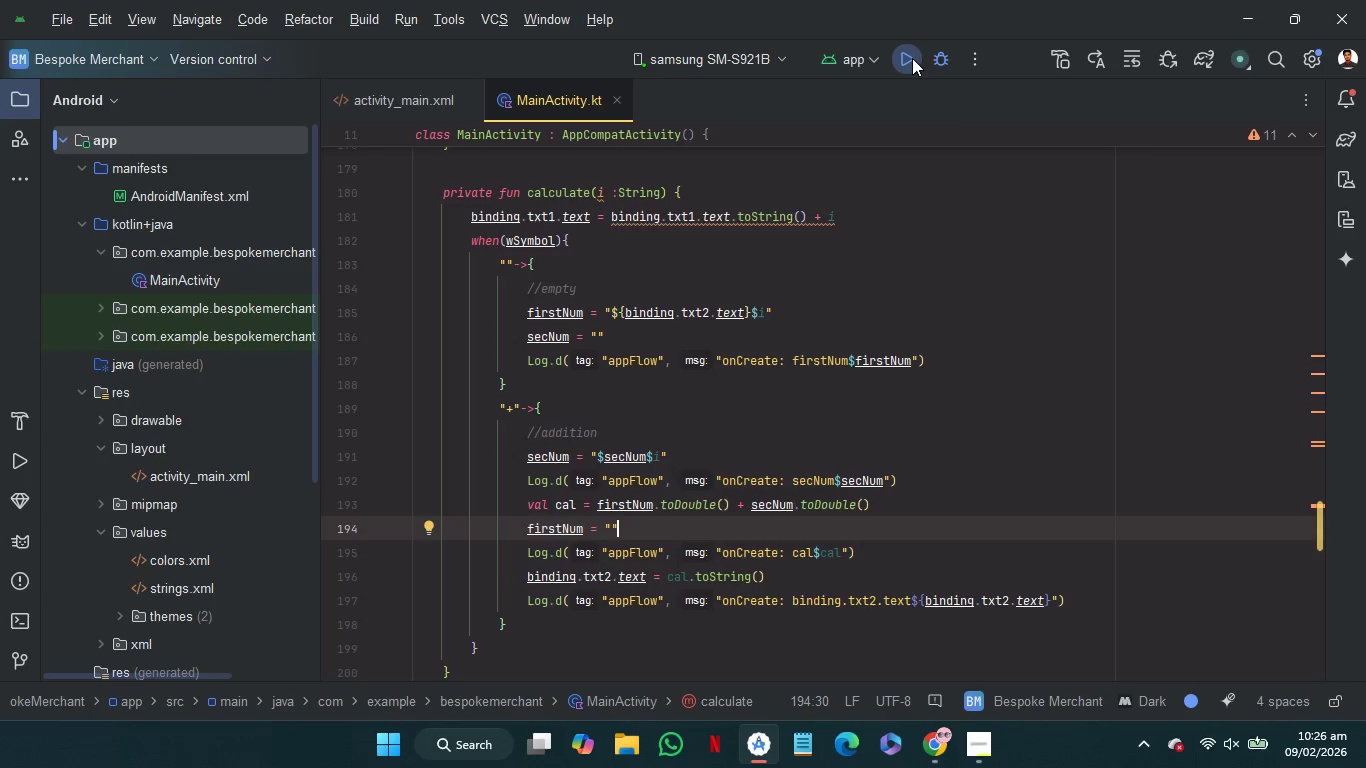 
left_click([912, 58])
 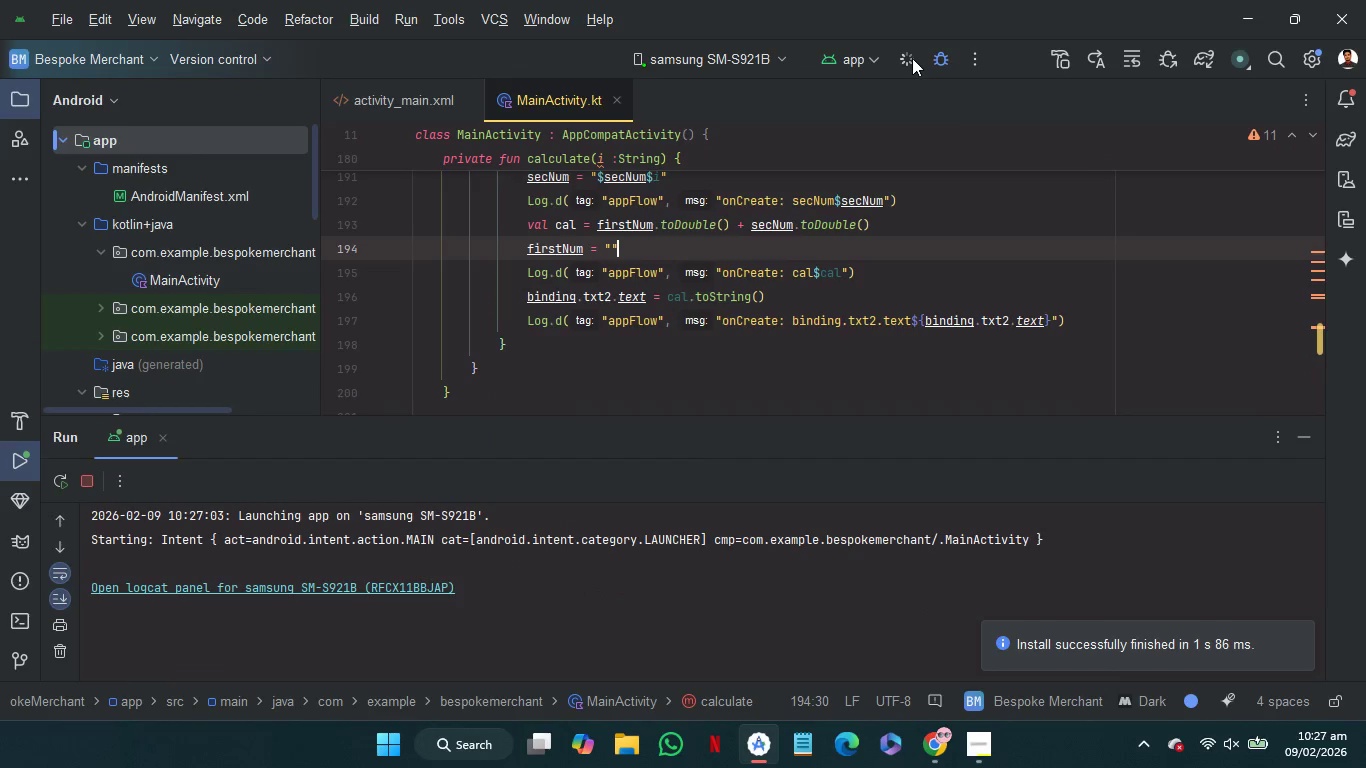 
wait(7.88)
 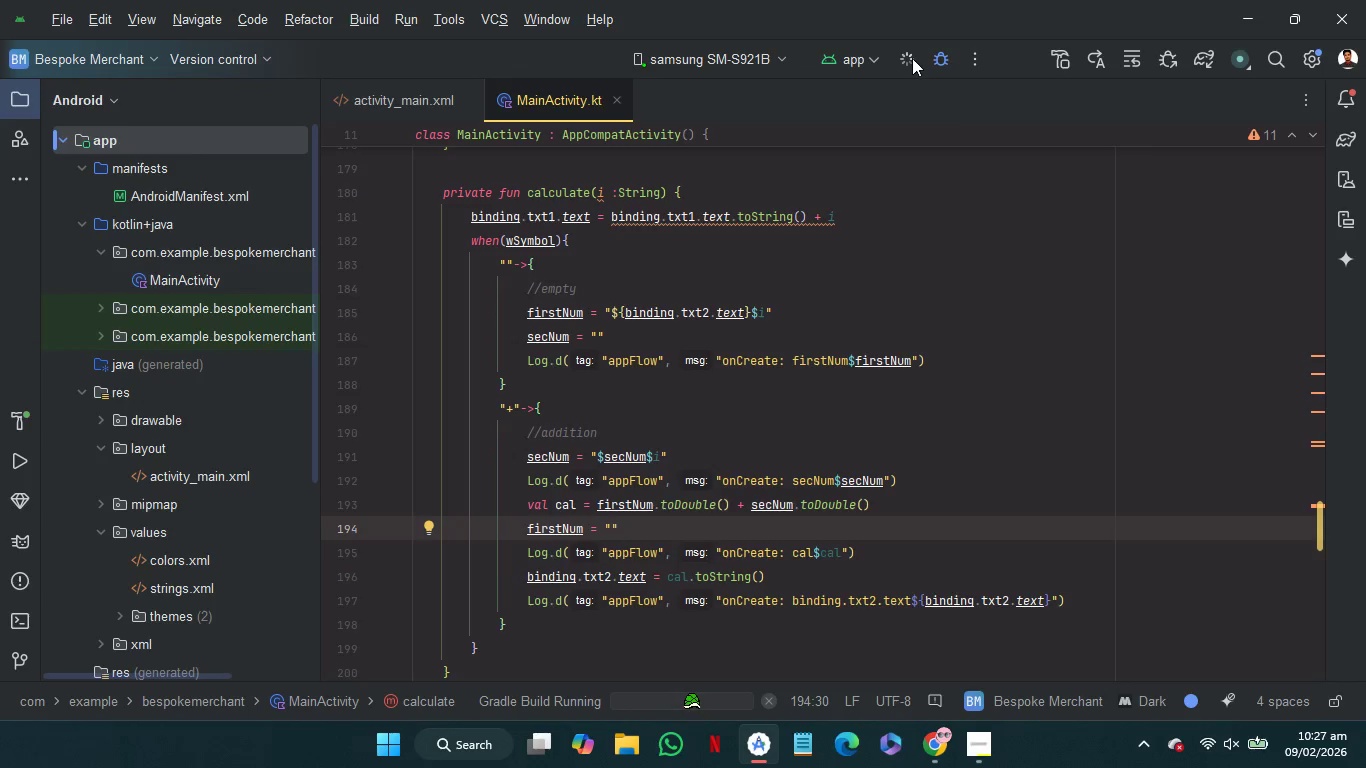 
left_click([296, 584])
 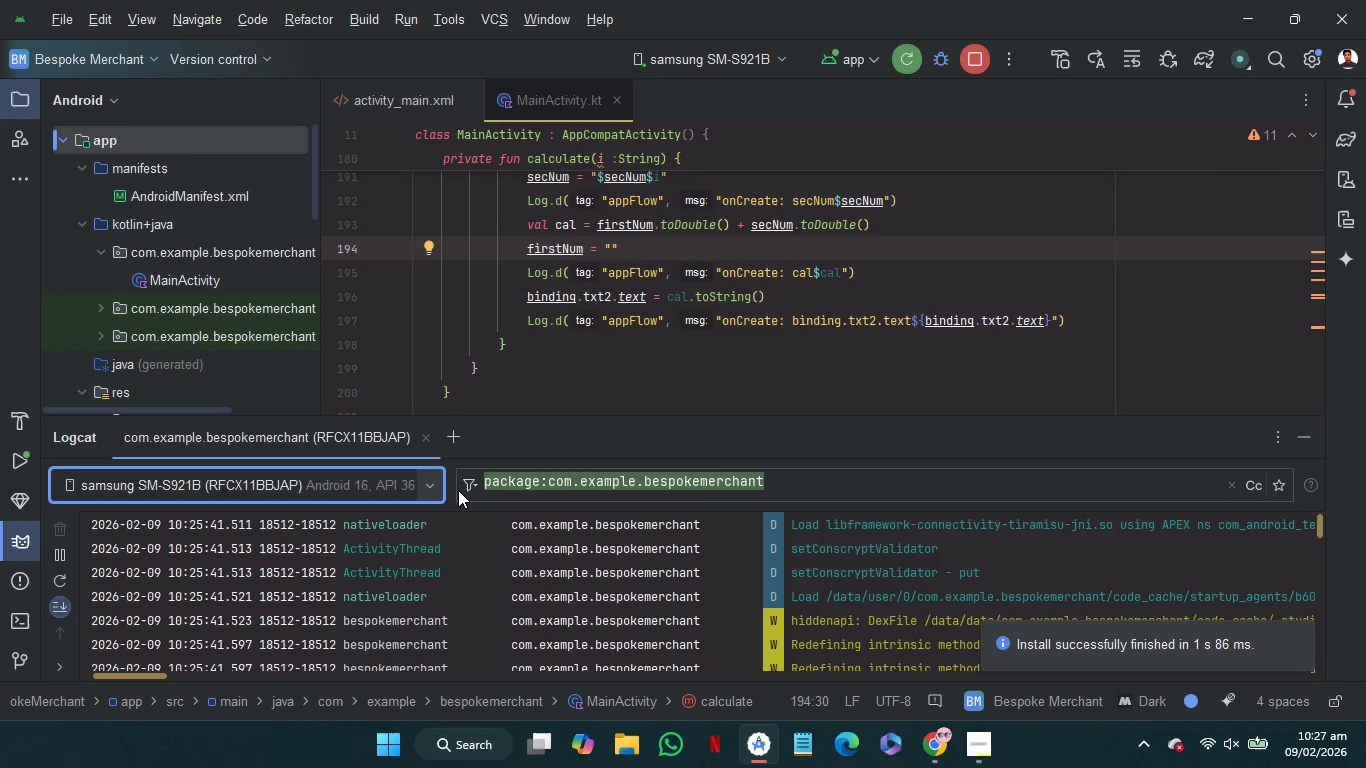 
left_click([465, 482])
 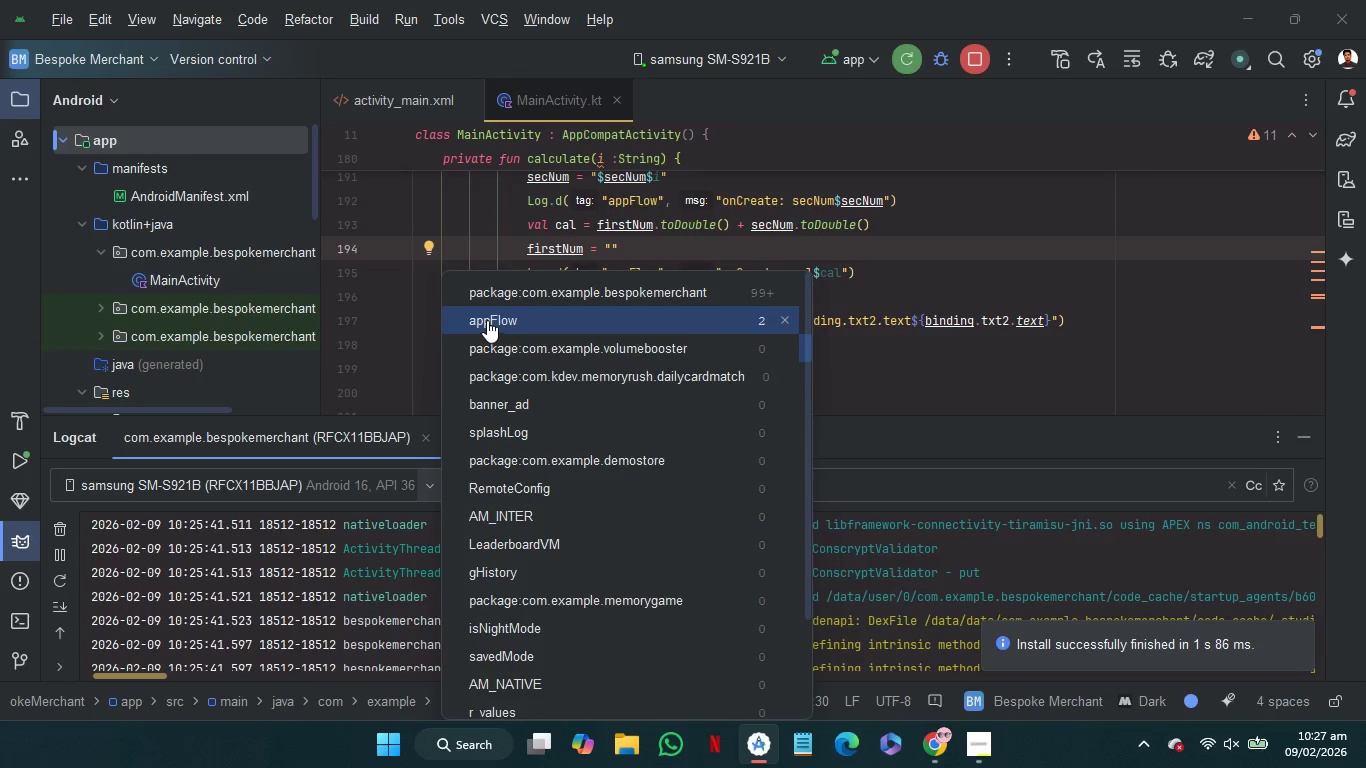 
left_click([487, 320])
 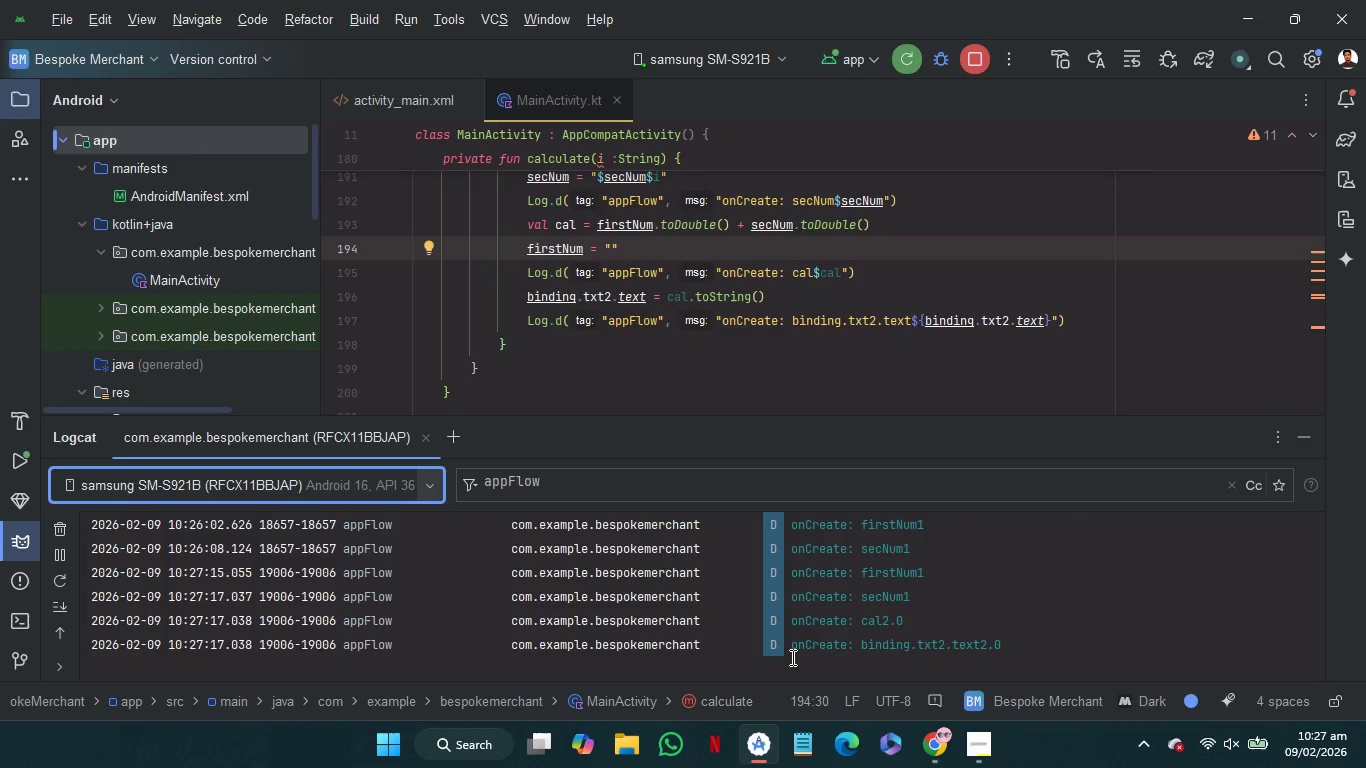 
wait(12.3)
 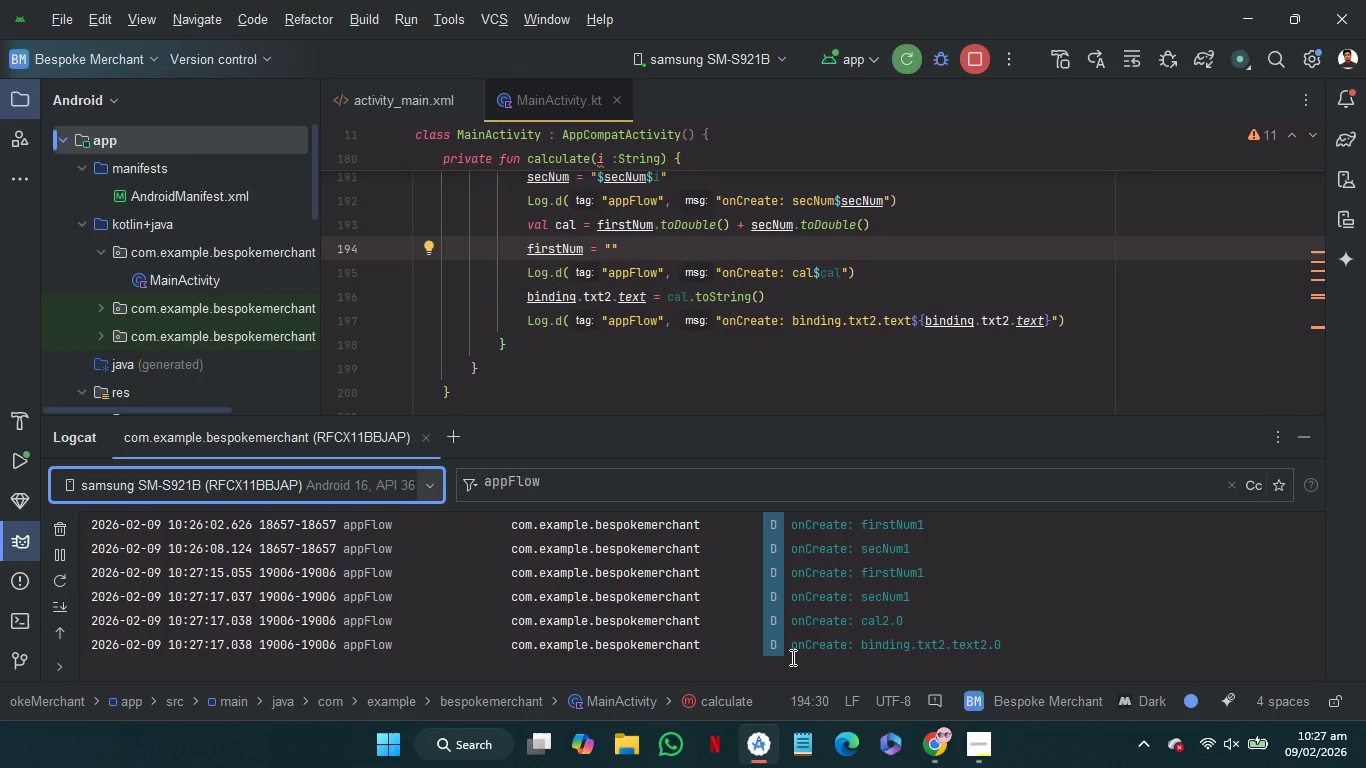 
left_click([468, 477])
 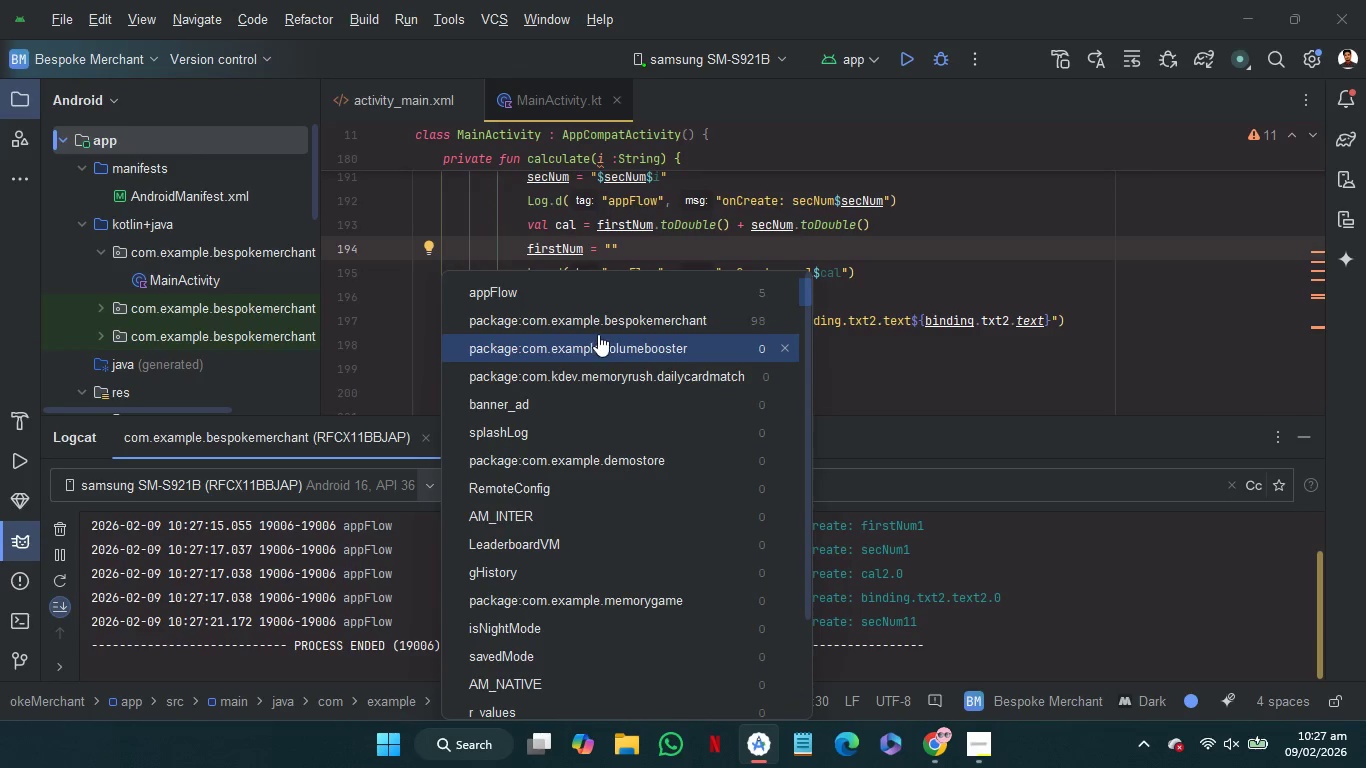 
left_click([602, 330])
 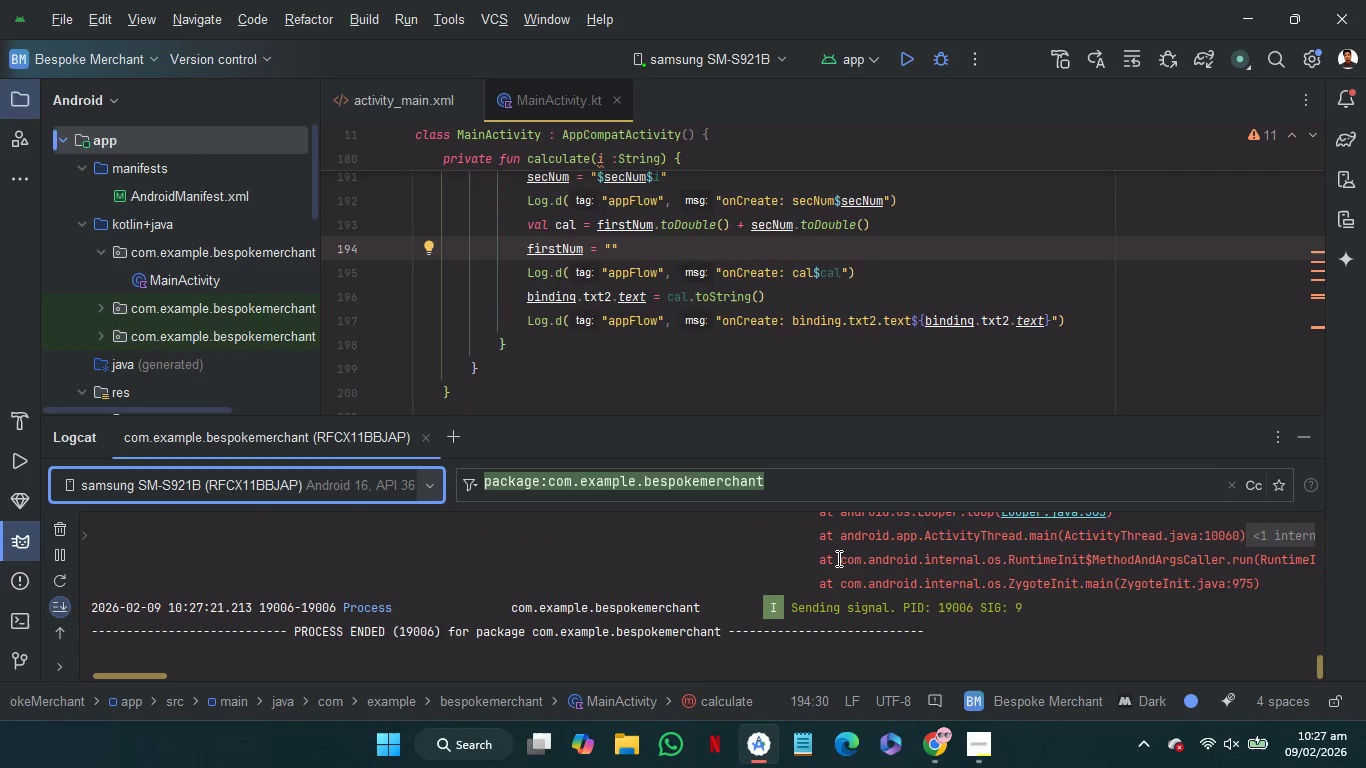 
scroll: coordinate [837, 558], scroll_direction: down, amount: 9.0
 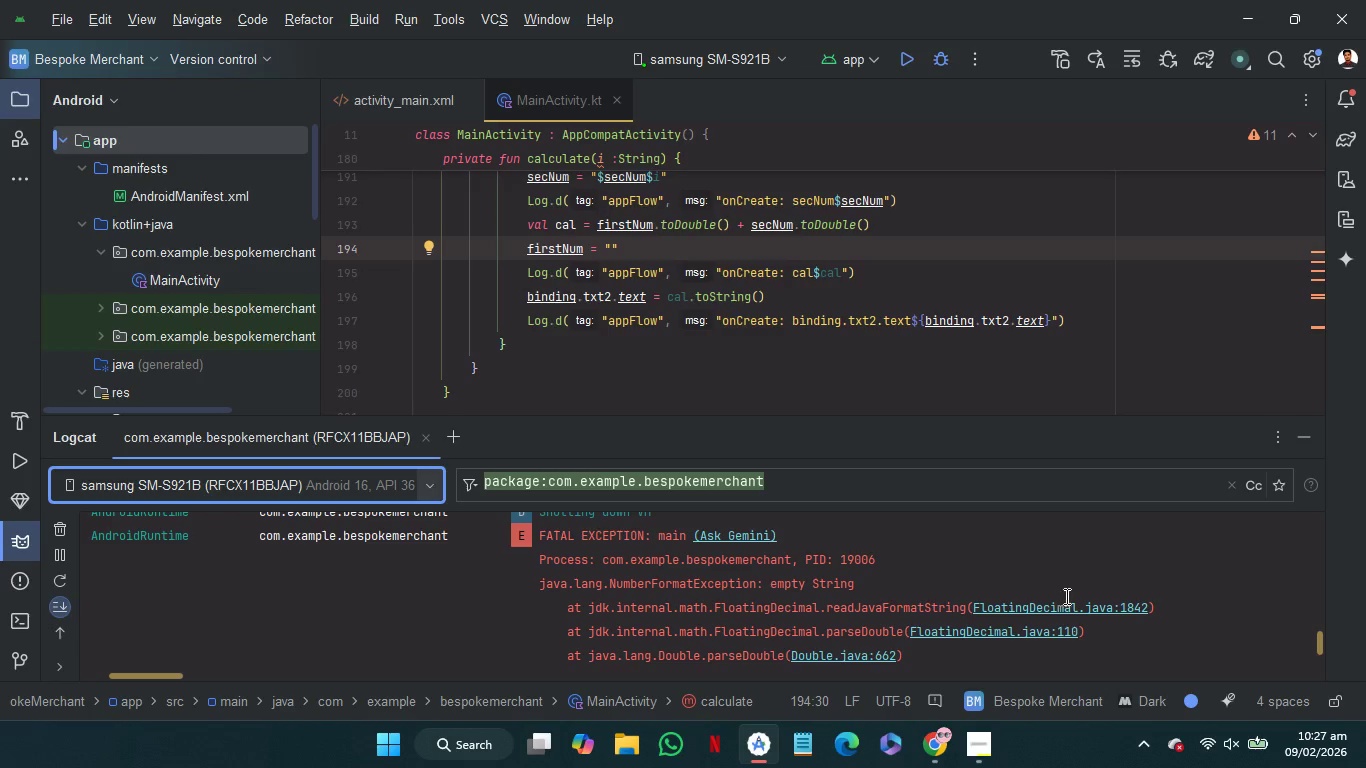 
scroll: coordinate [1065, 602], scroll_direction: none, amount: 0.0
 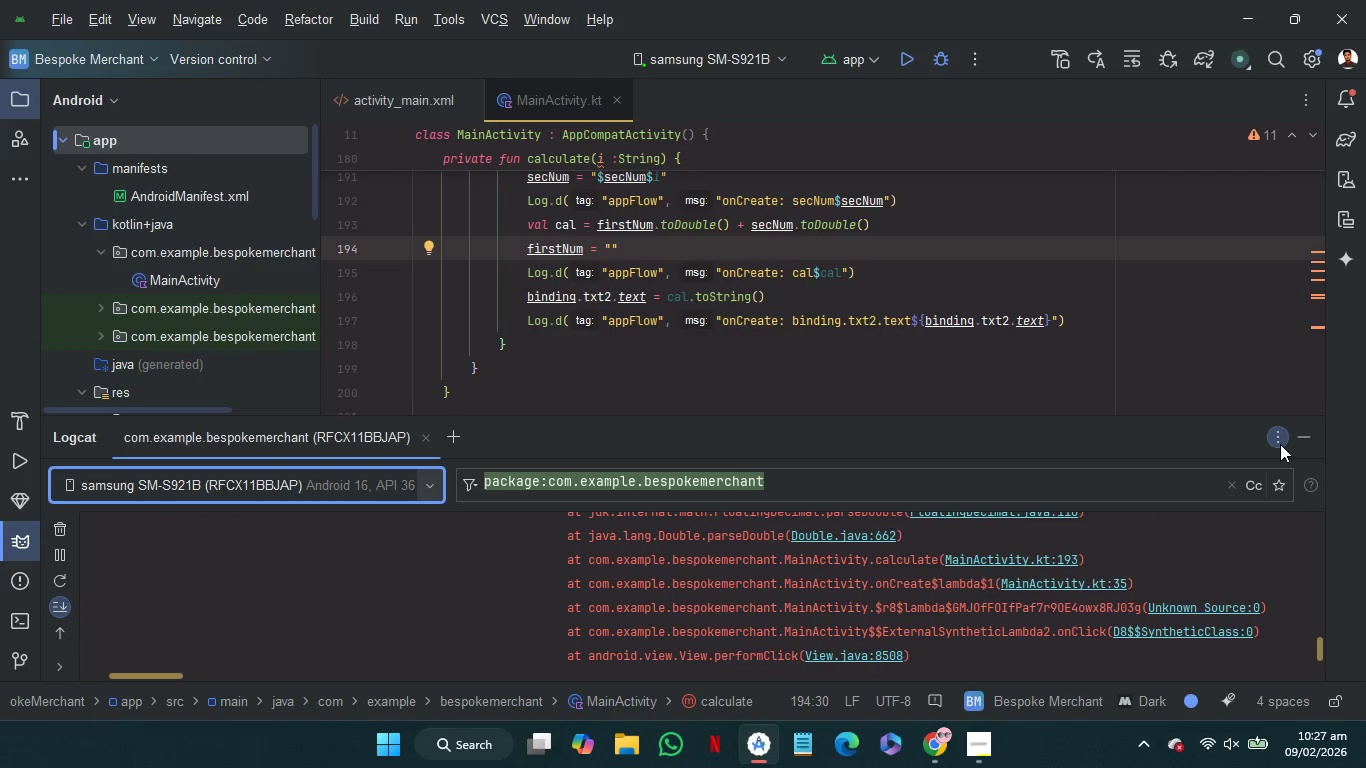 
left_click([1295, 443])
 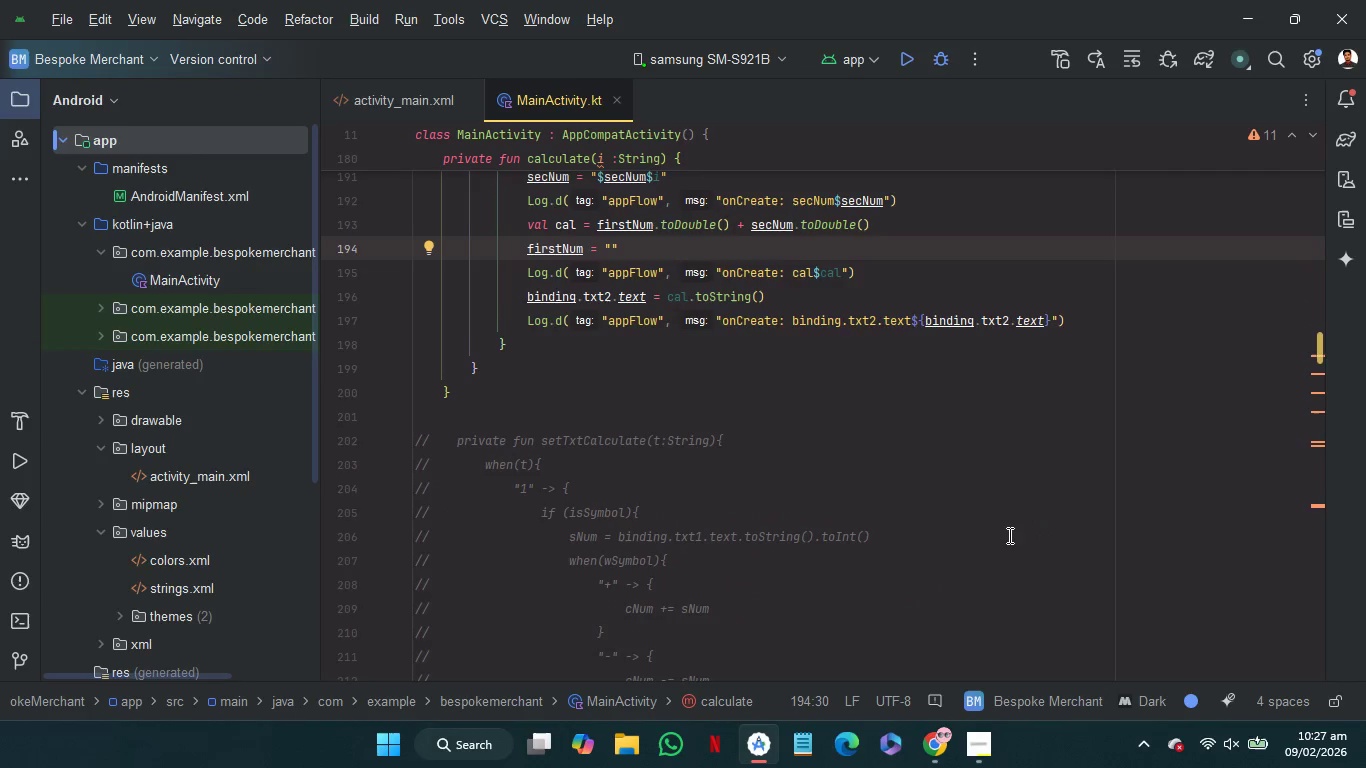 
scroll: coordinate [1008, 535], scroll_direction: up, amount: 2.0
 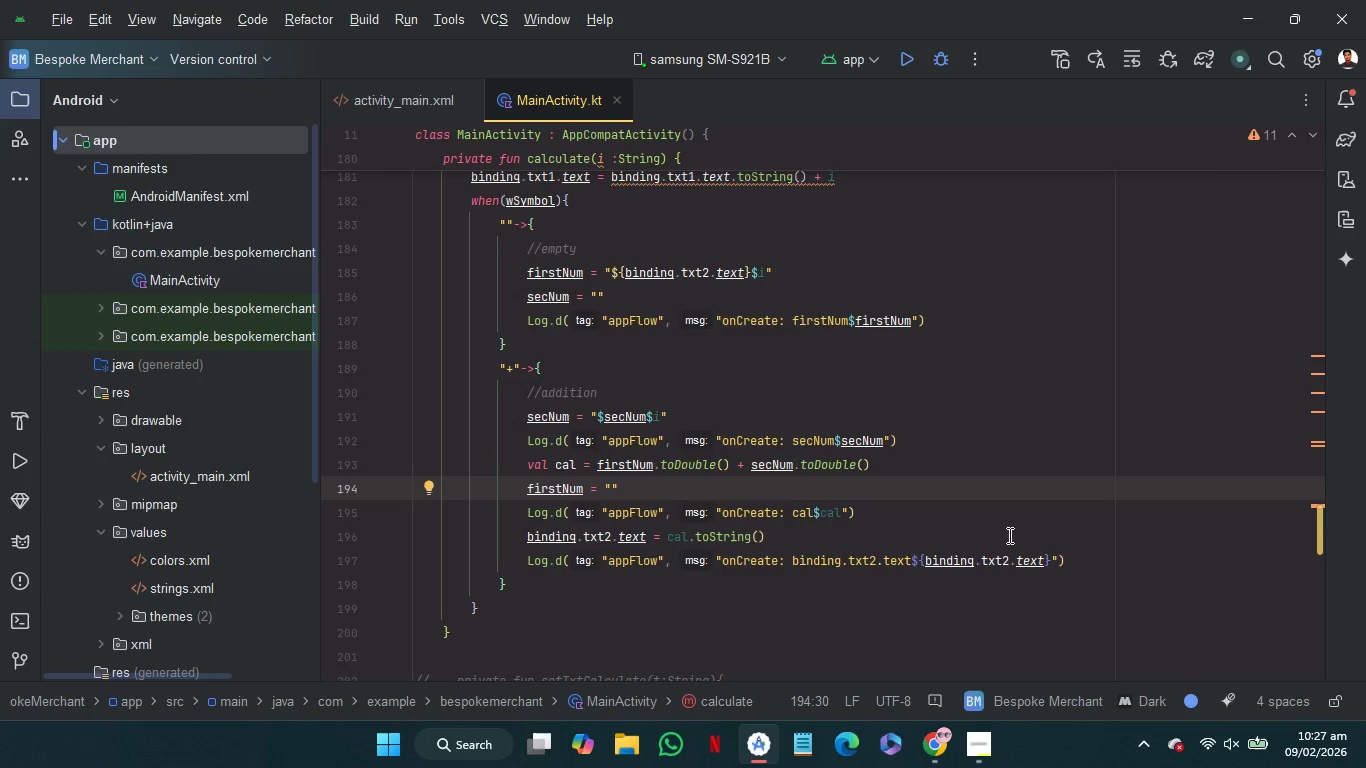 
wait(10.01)
 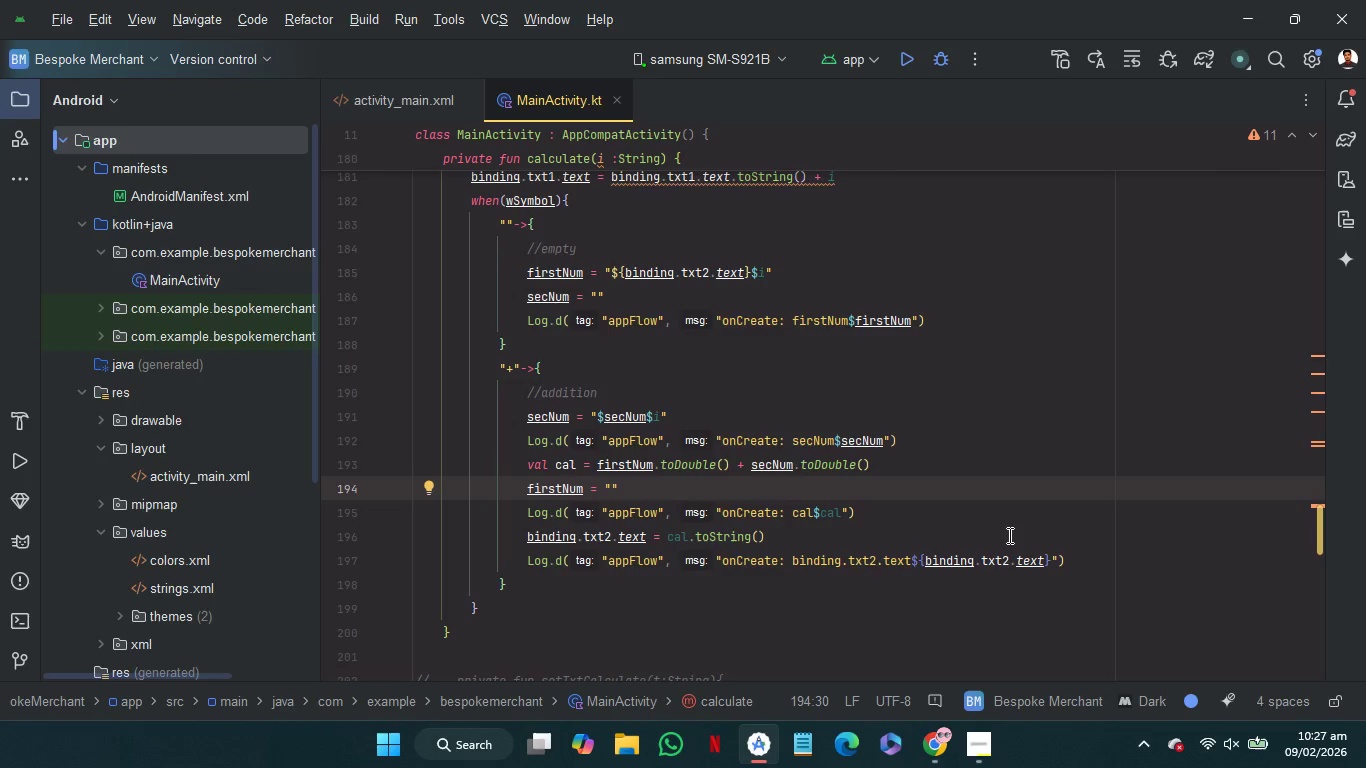 
double_click([615, 465])
 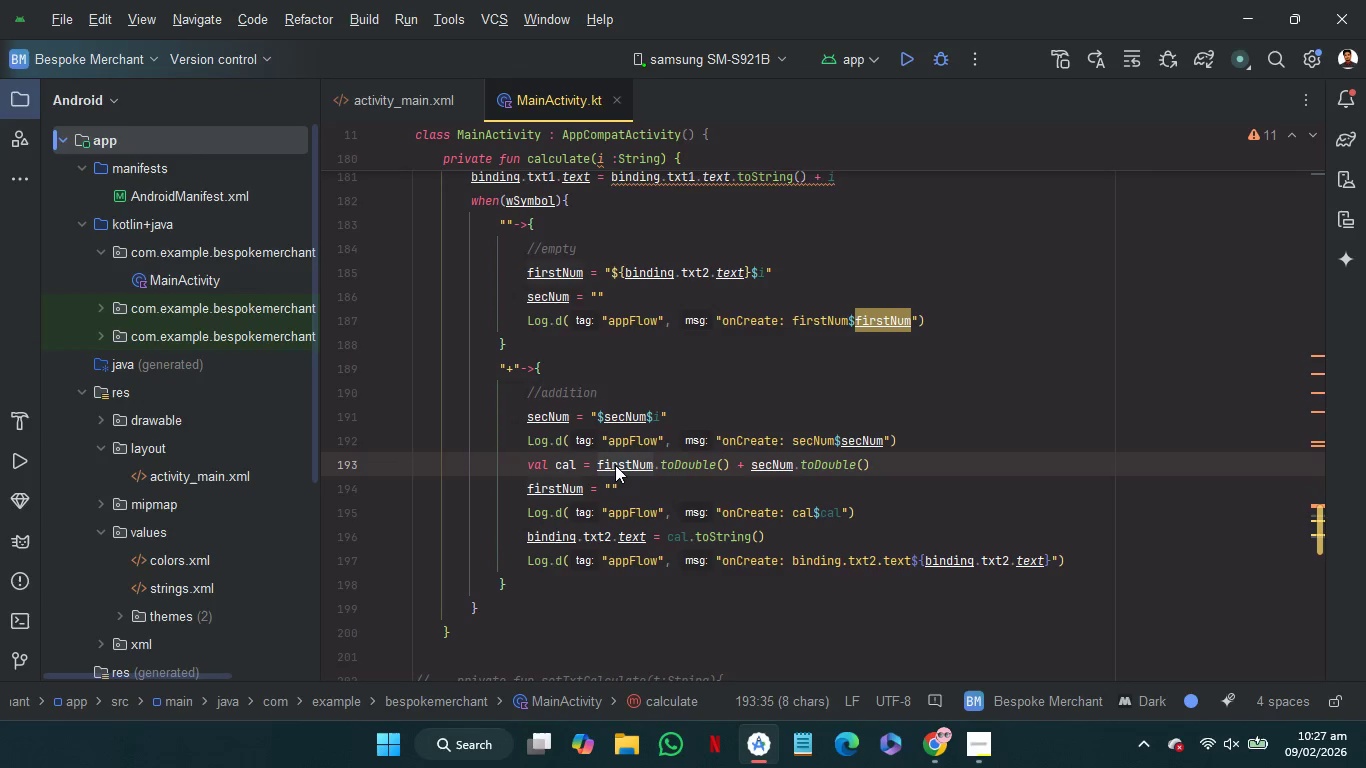 
wait(5.55)
 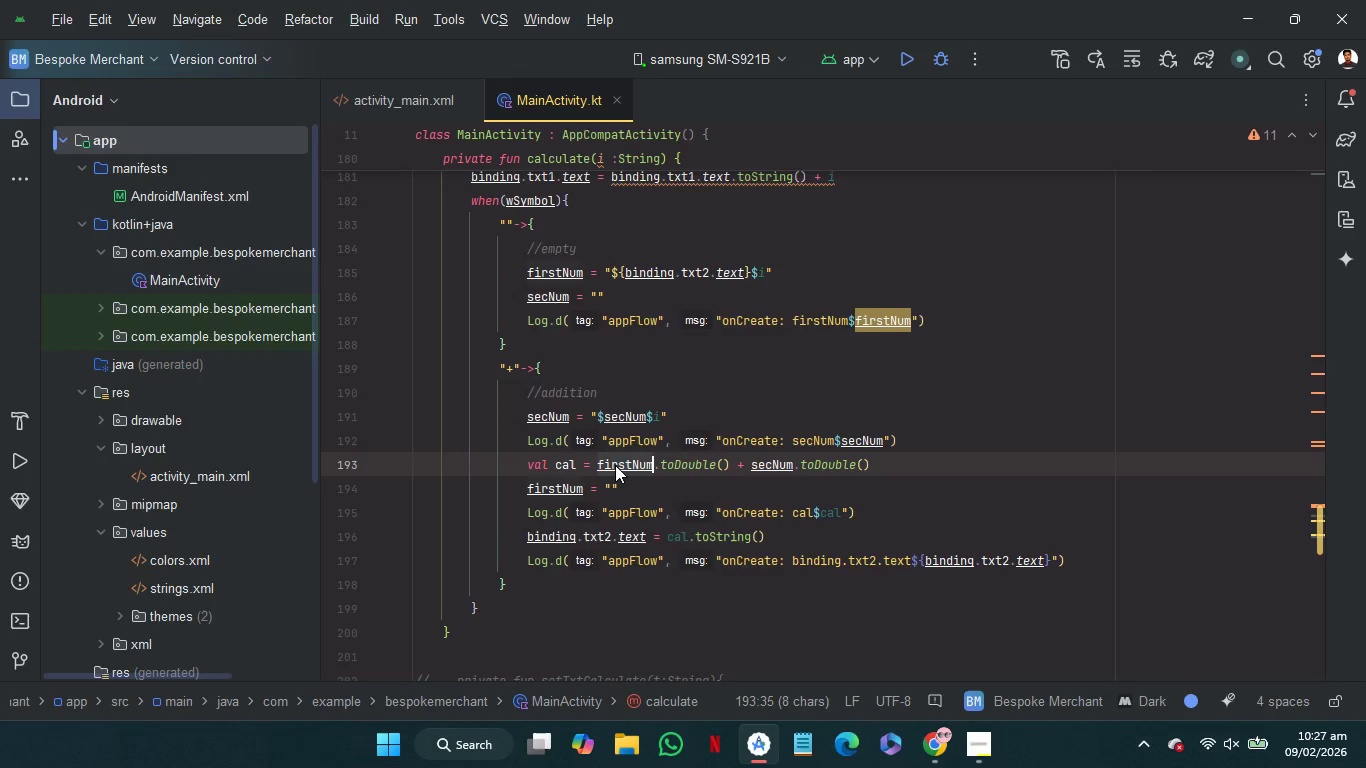 
left_click([635, 277])
 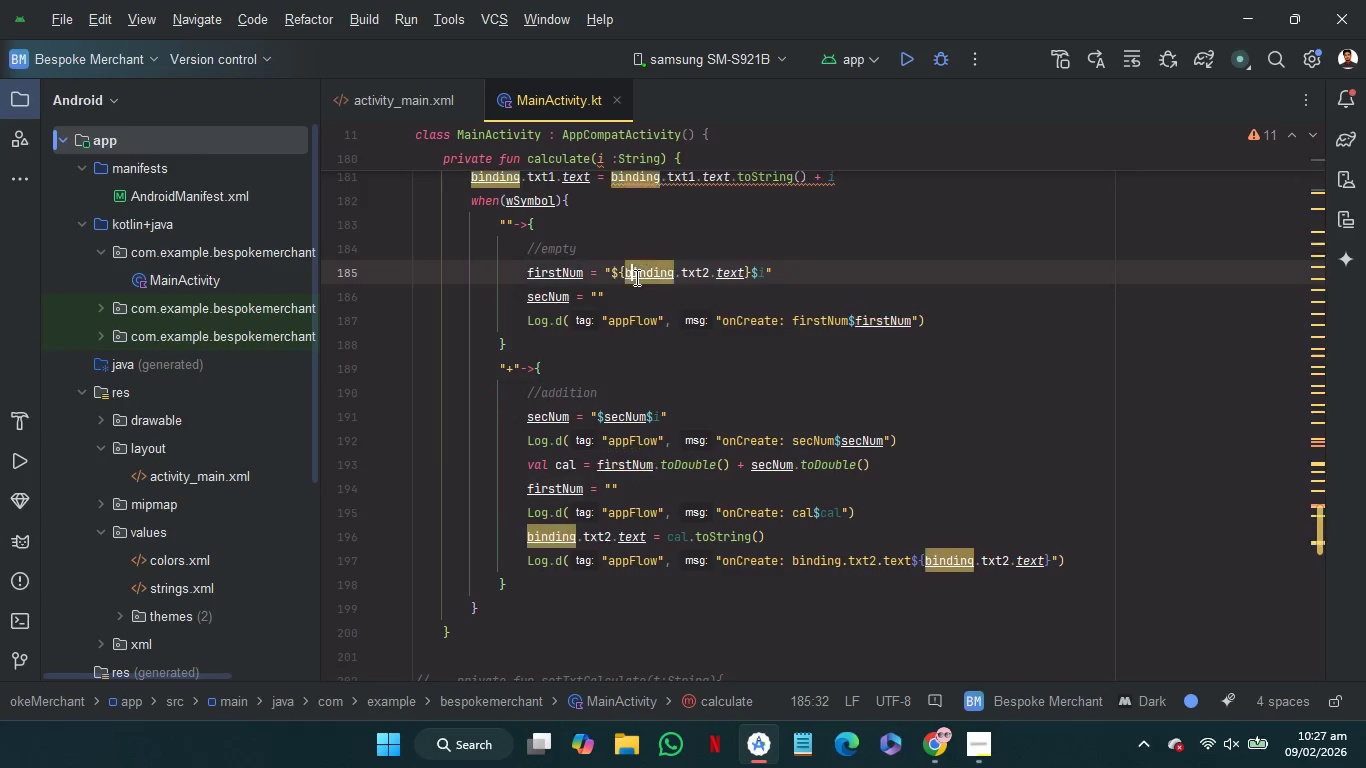 
left_click_drag(start_coordinate=[635, 277], to_coordinate=[720, 278])
 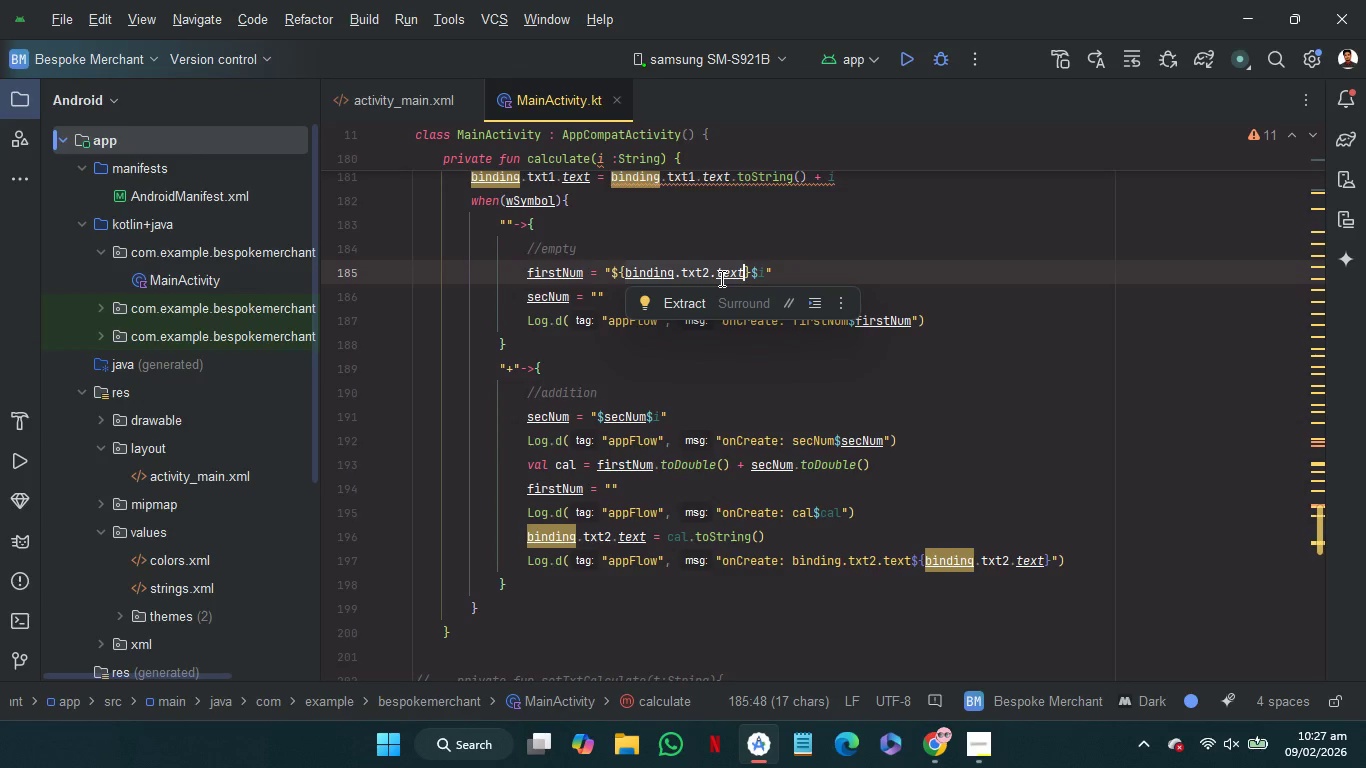 
key(Control+C)
 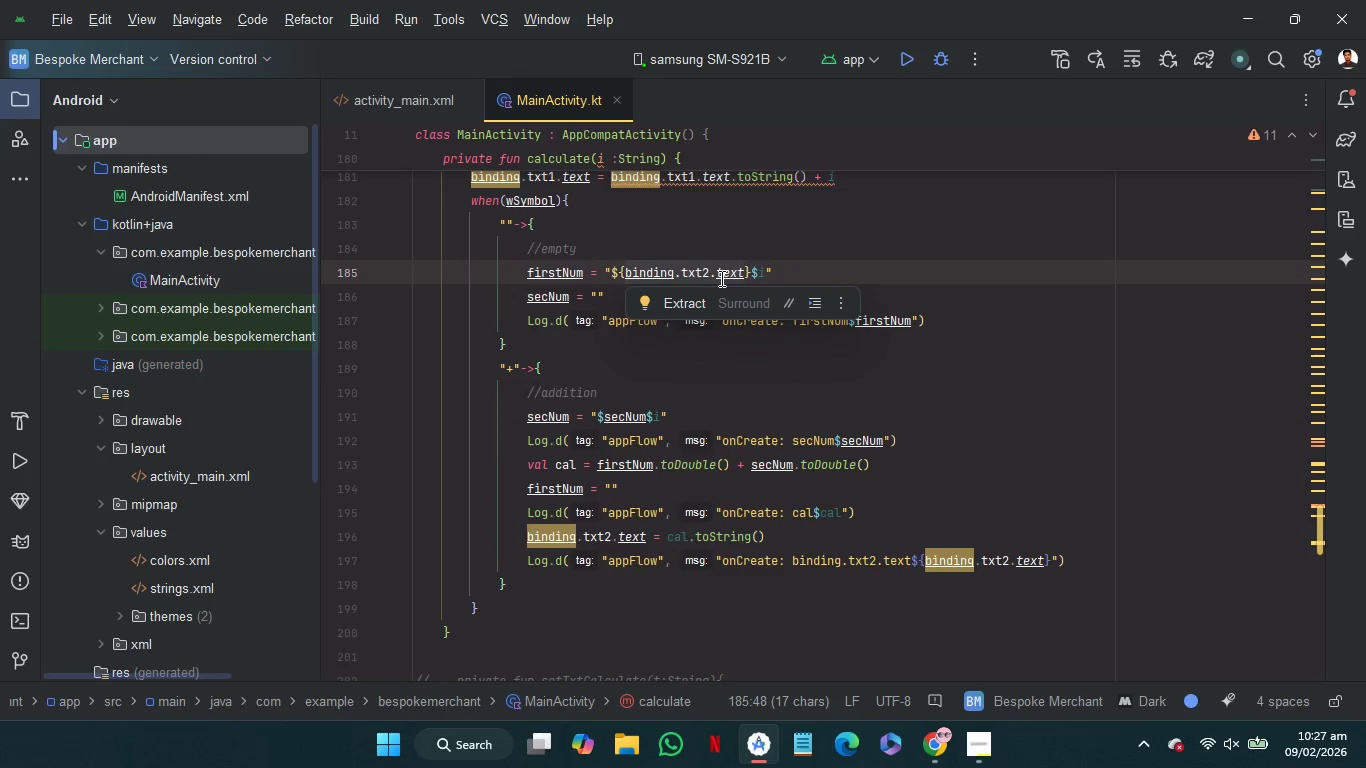 
key(Control+C)
 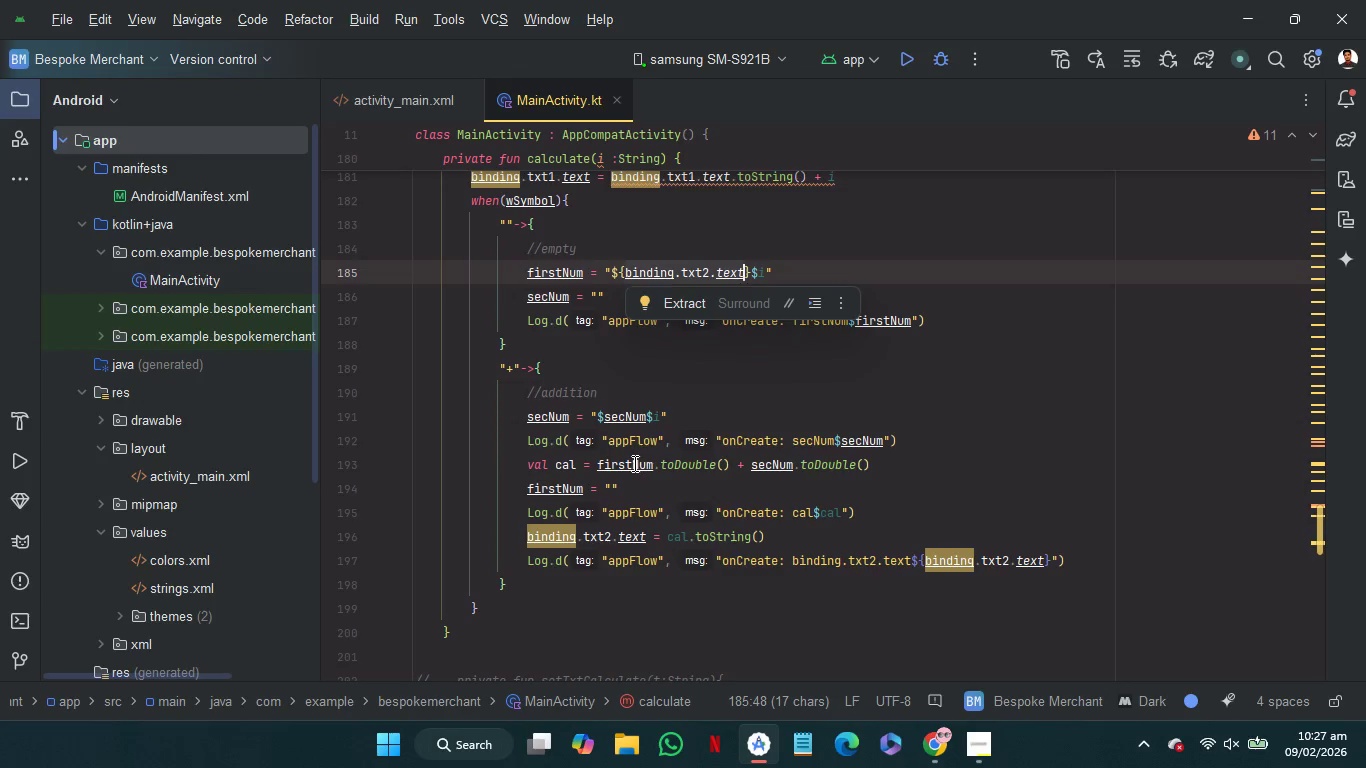 
double_click([633, 463])
 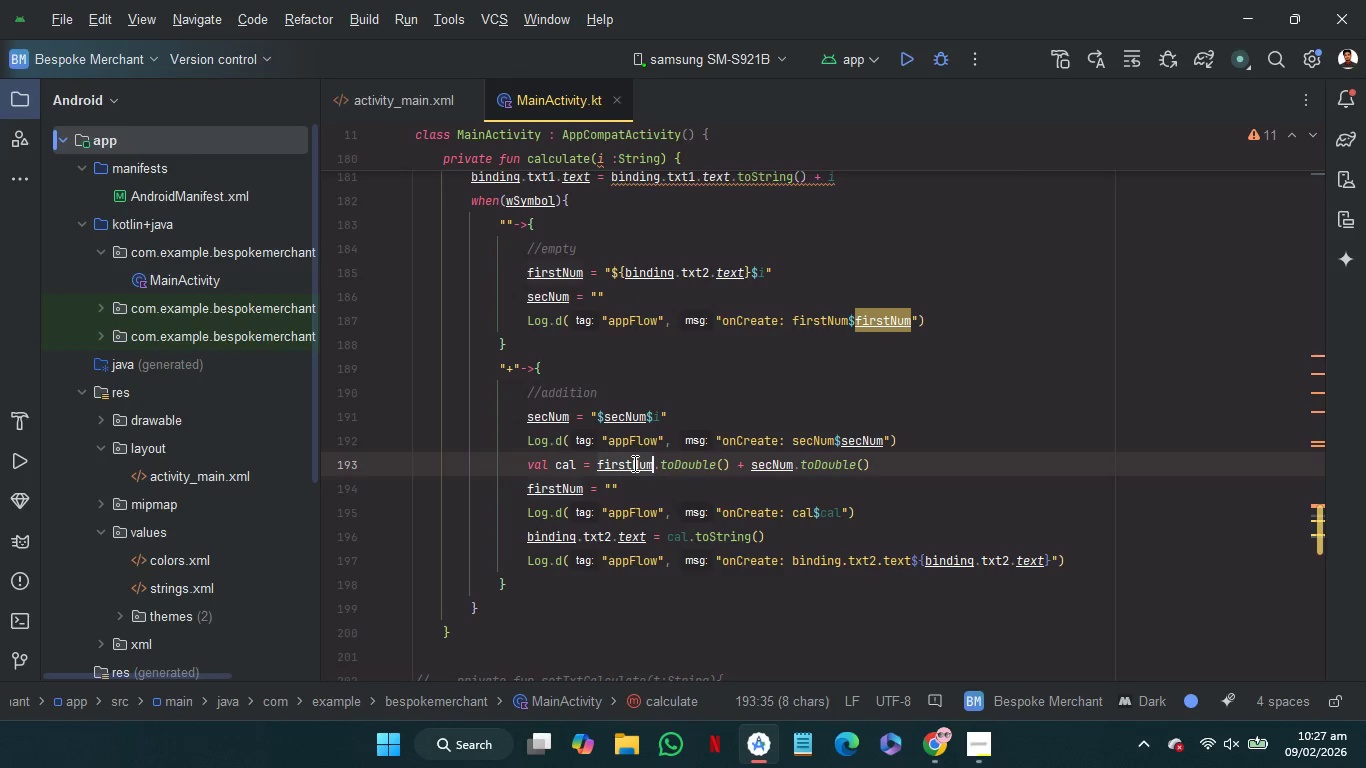 
key(Control+V)
 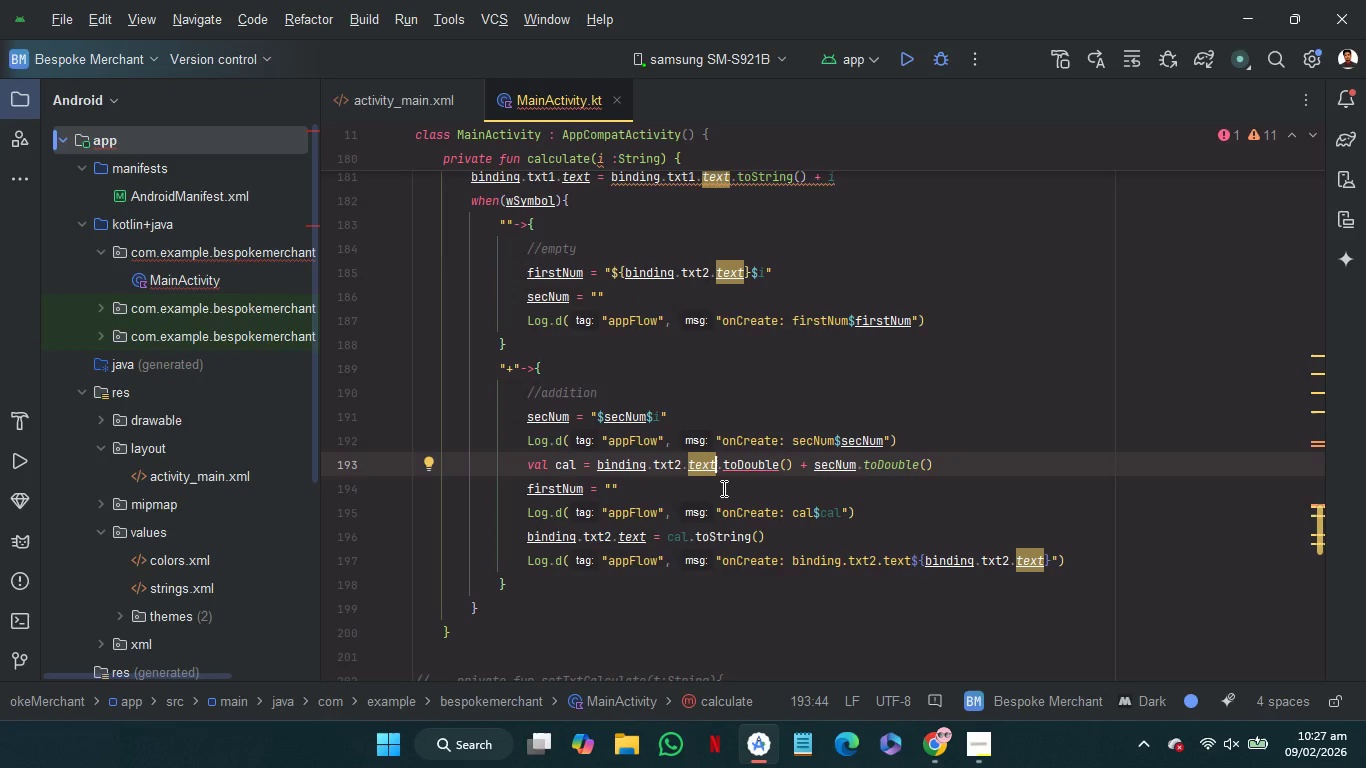 
left_click([722, 488])
 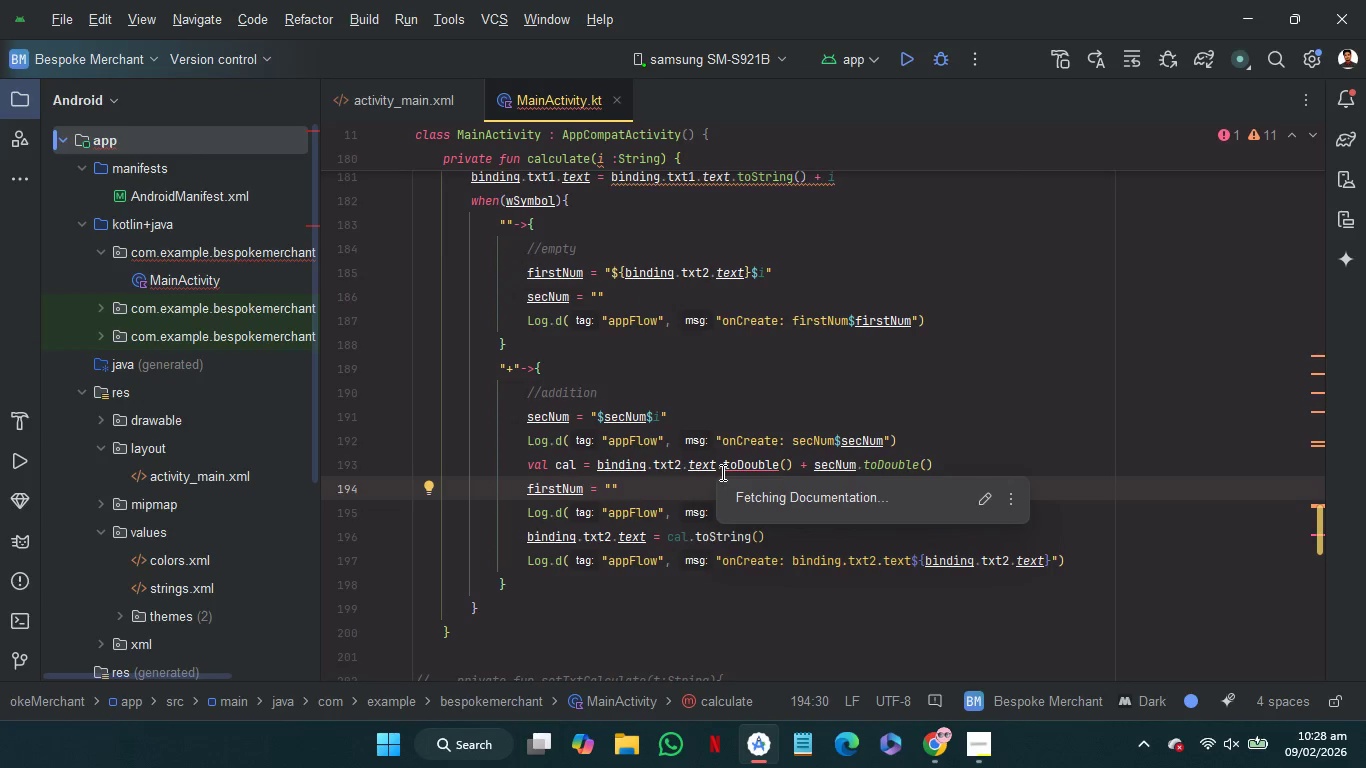 
left_click([717, 472])
 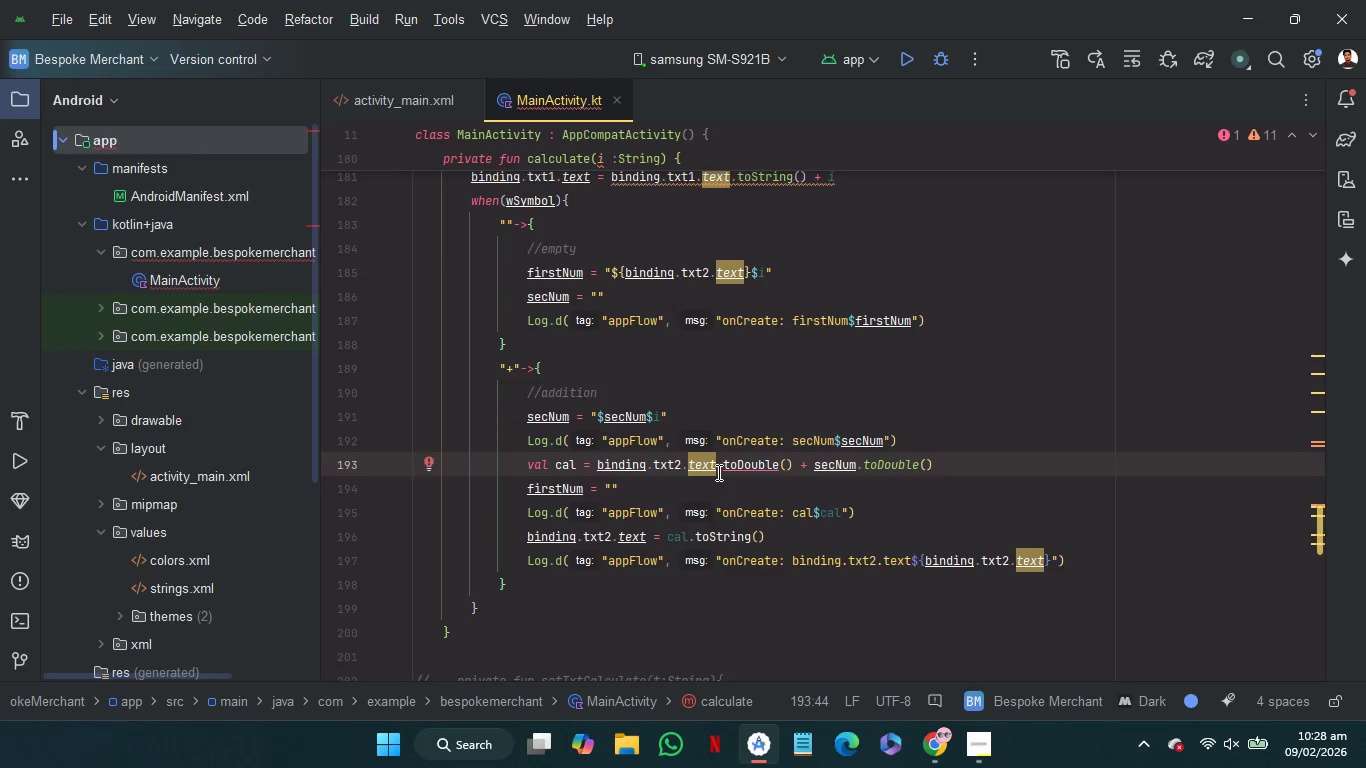 
type(.to)
 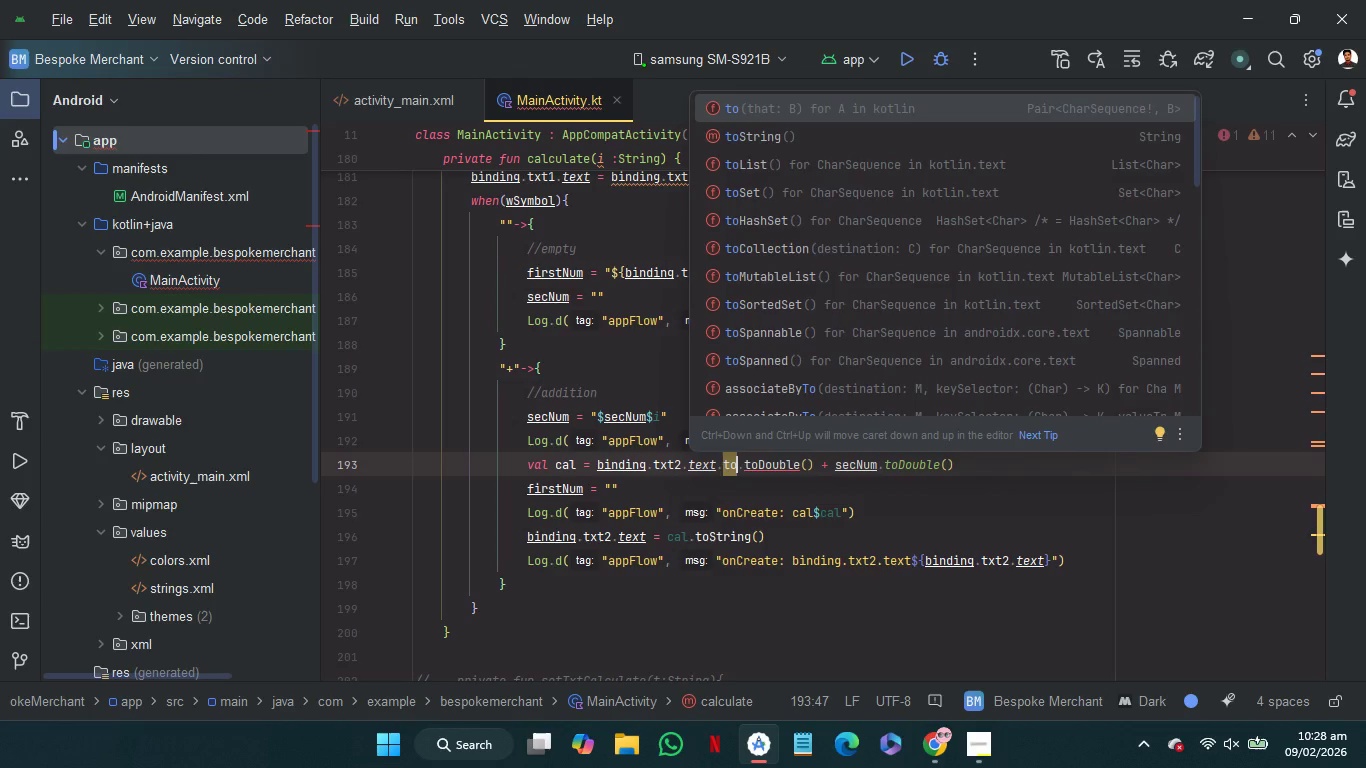 
key(ArrowDown)
 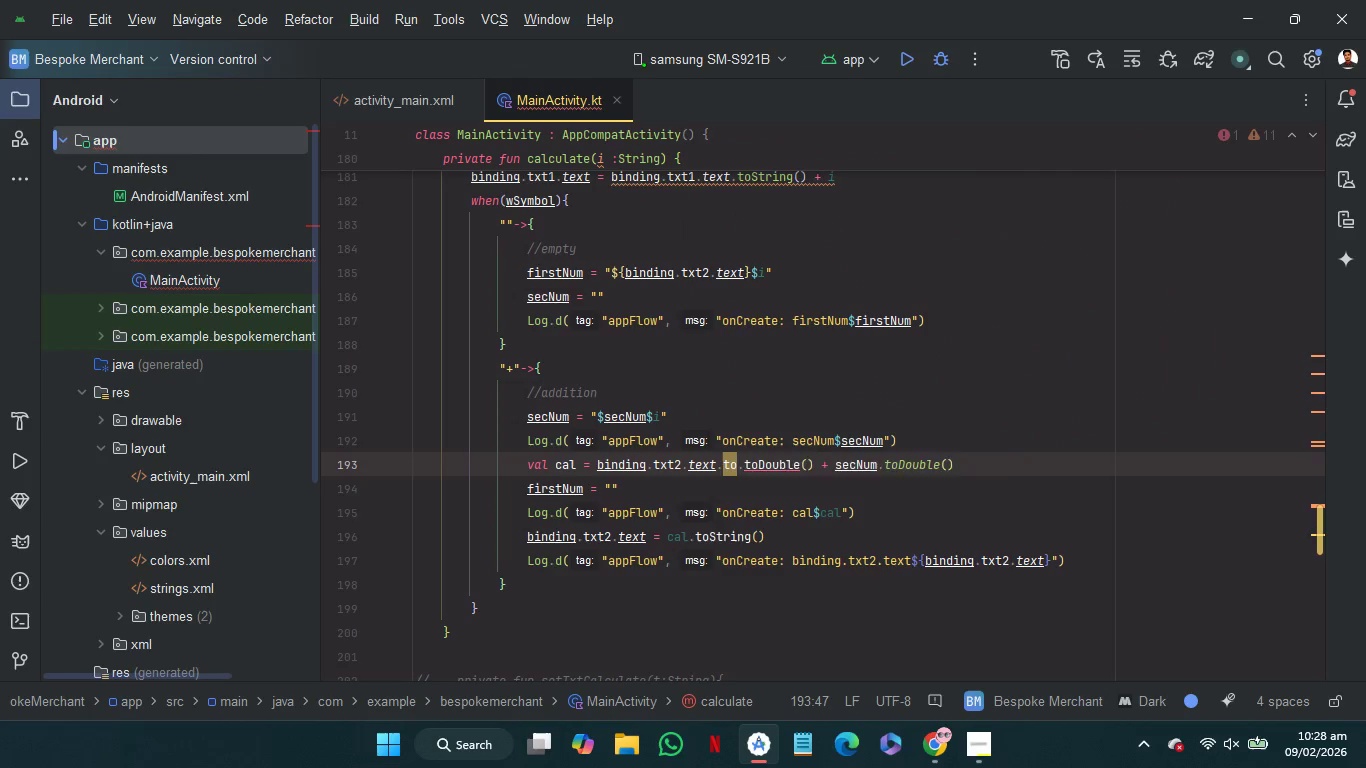 
key(Enter)
 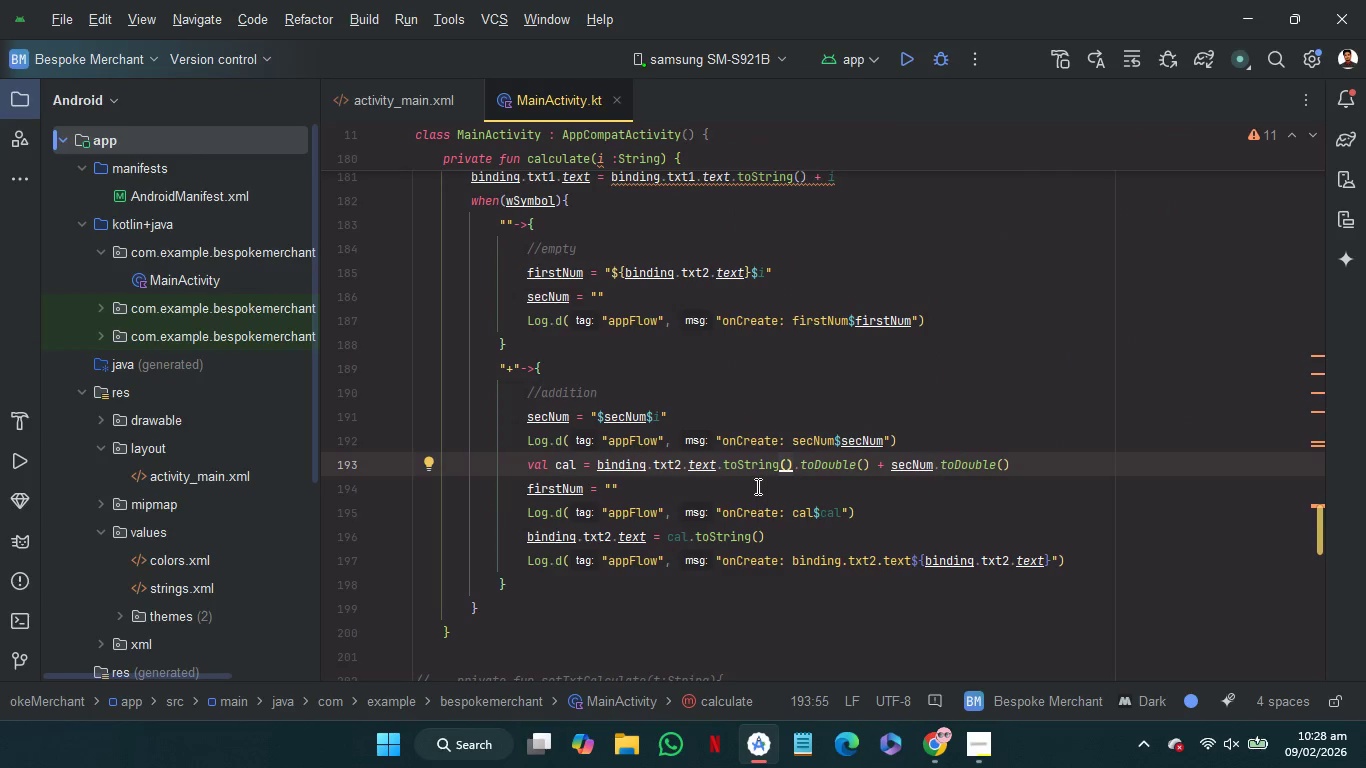 
left_click([756, 485])
 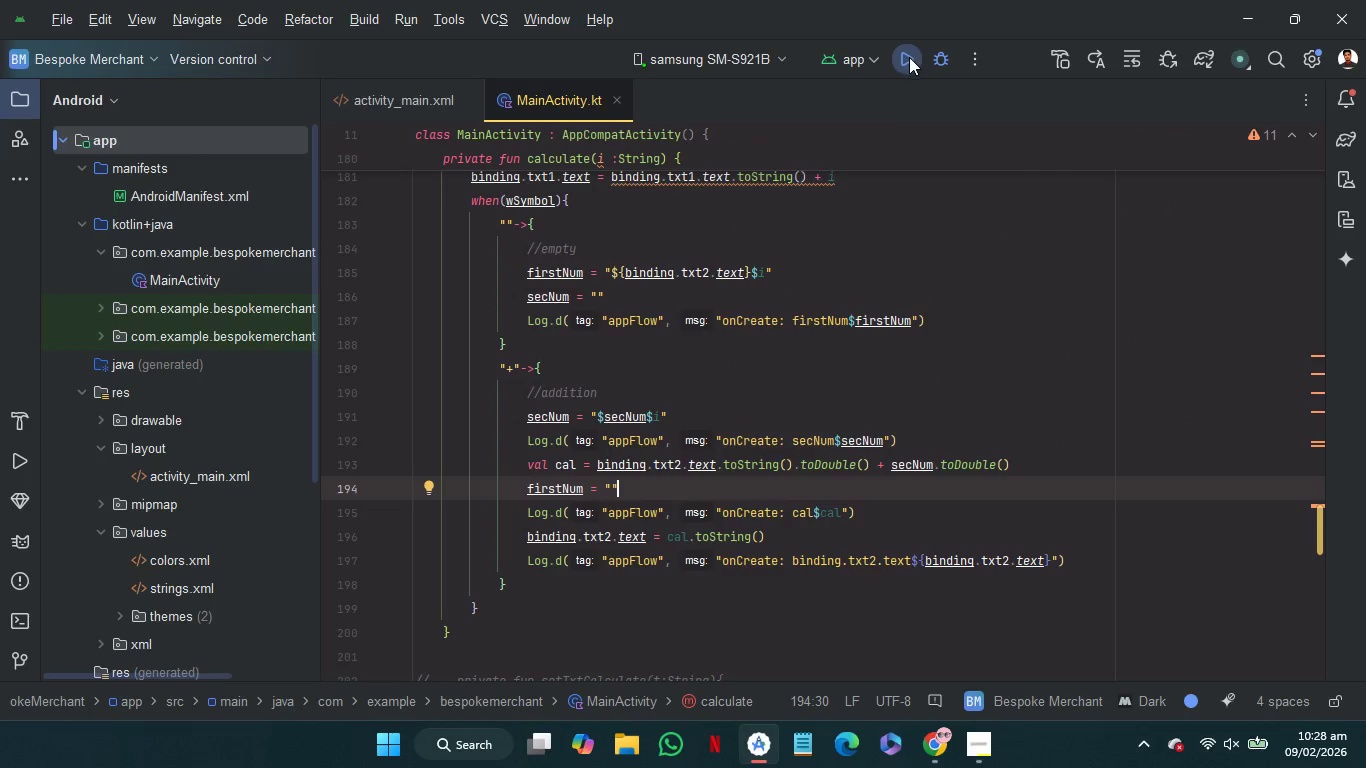 
left_click([907, 60])
 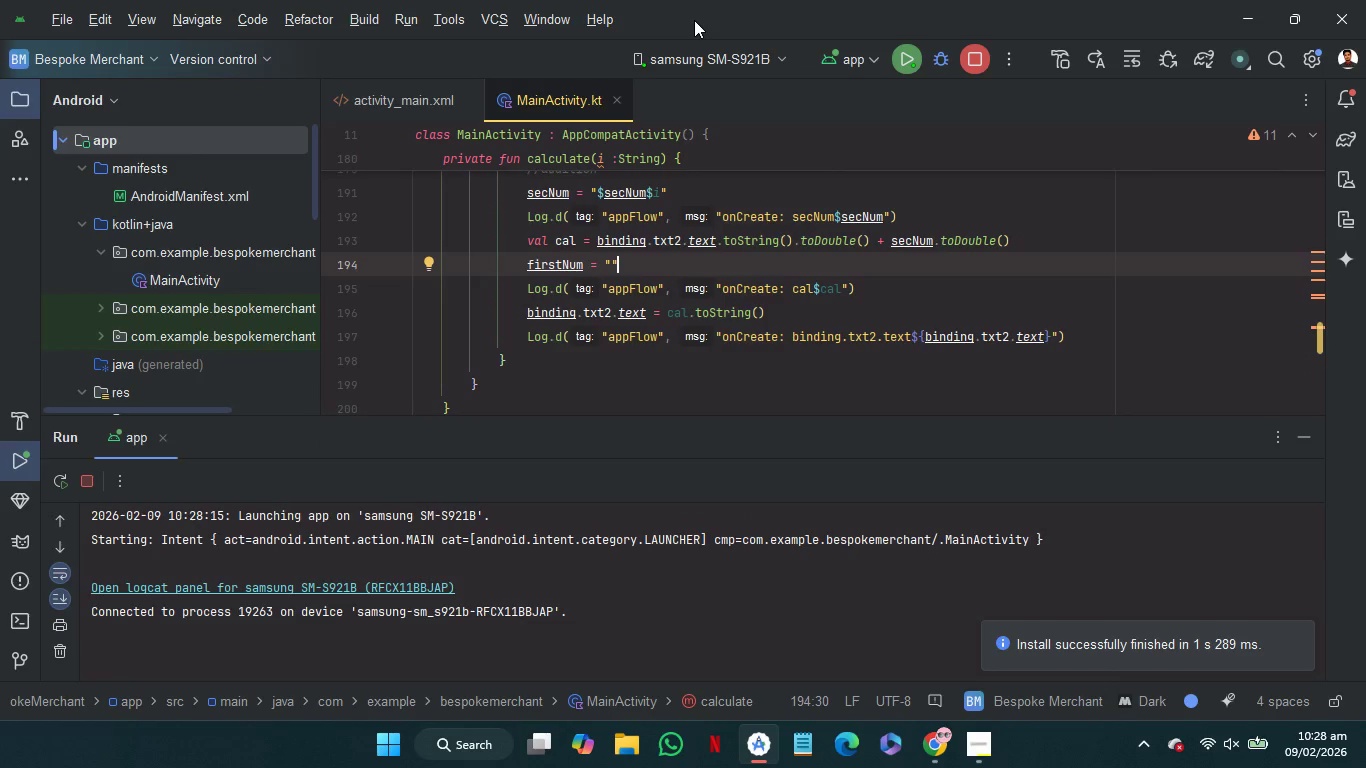 
wait(17.53)
 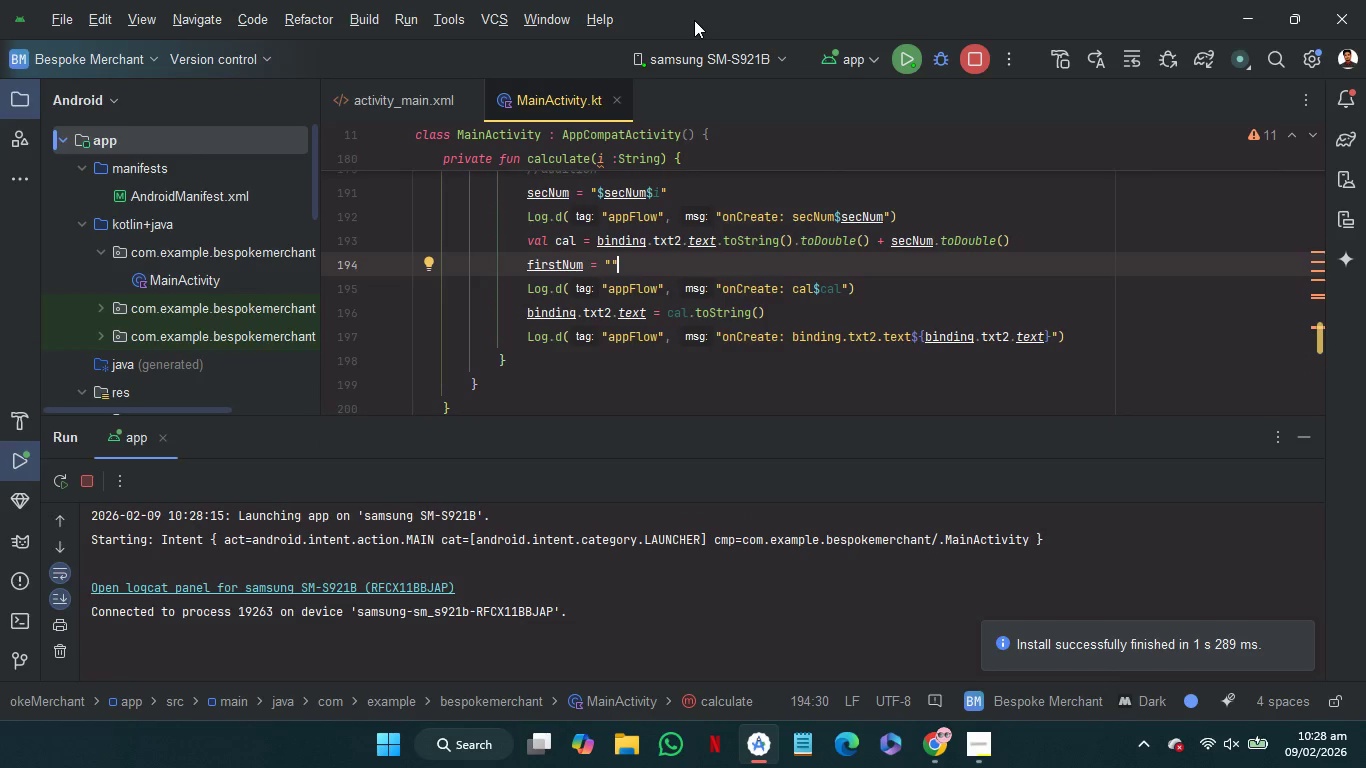 
left_click([277, 594])
 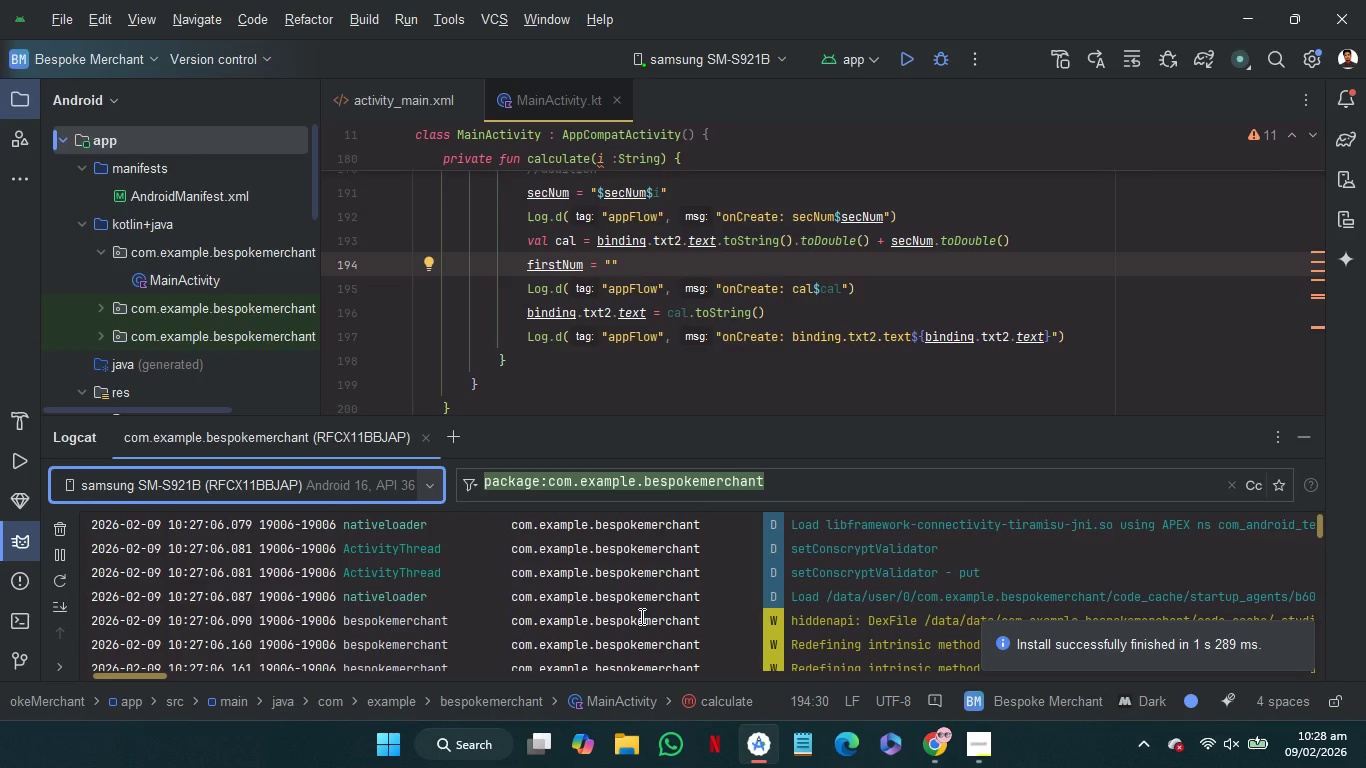 
scroll: coordinate [640, 616], scroll_direction: down, amount: 129.0
 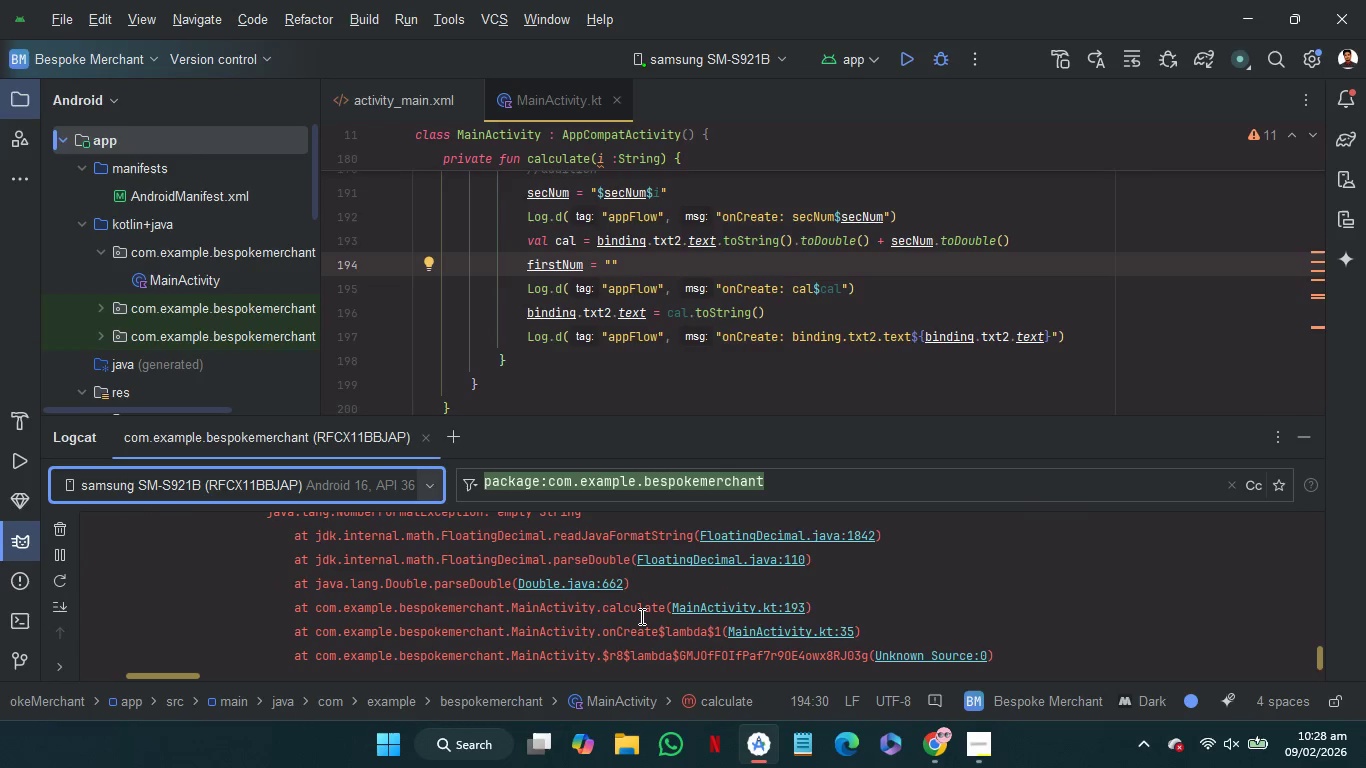 
scroll: coordinate [640, 616], scroll_direction: none, amount: 0.0
 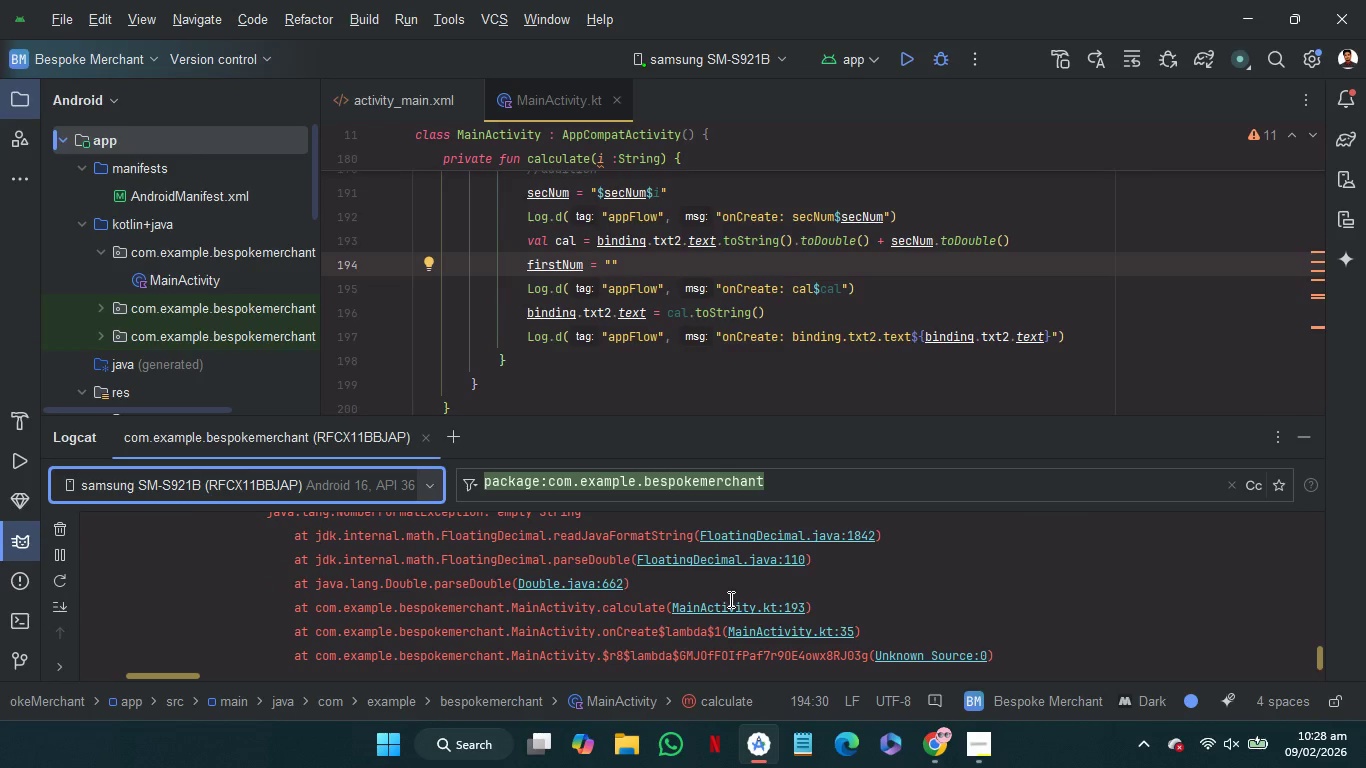 
left_click([729, 599])
 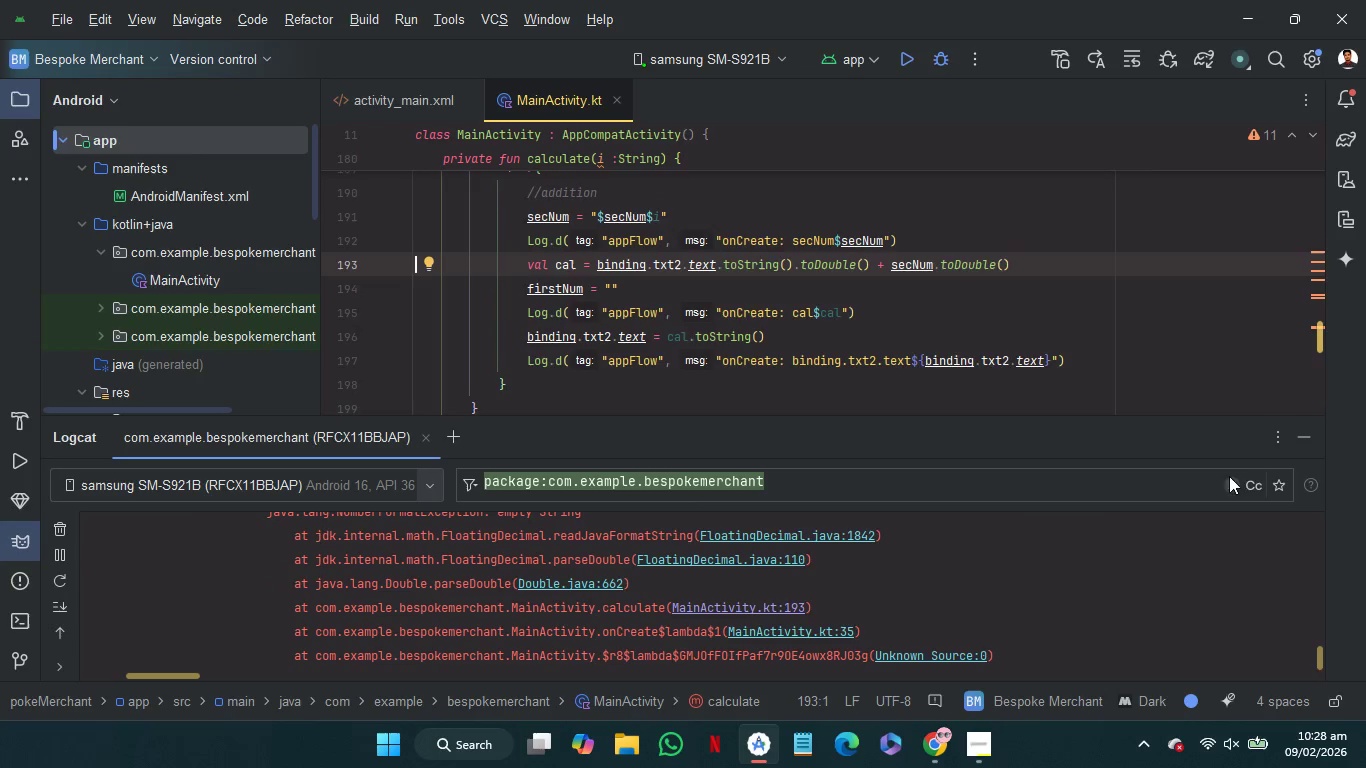 
left_click([1293, 440])
 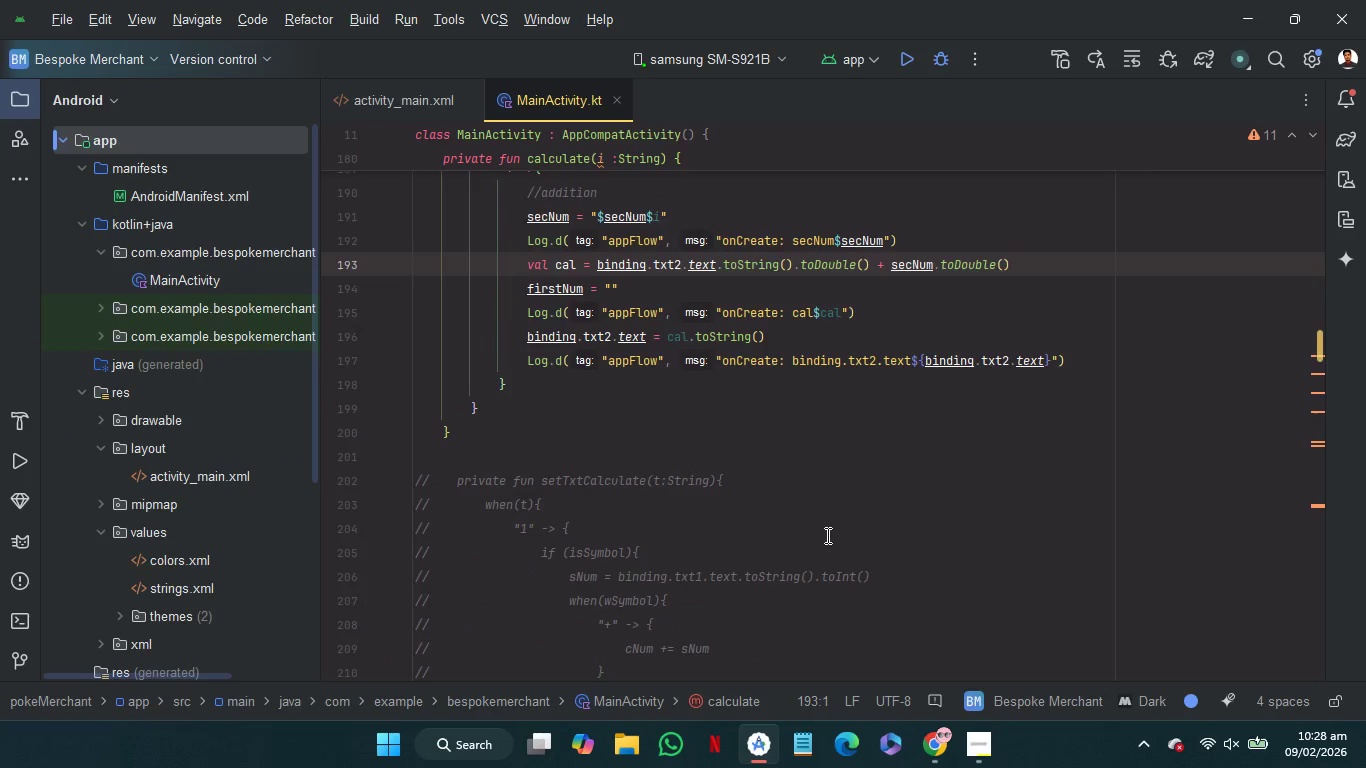 
scroll: coordinate [826, 535], scroll_direction: up, amount: 1.0
 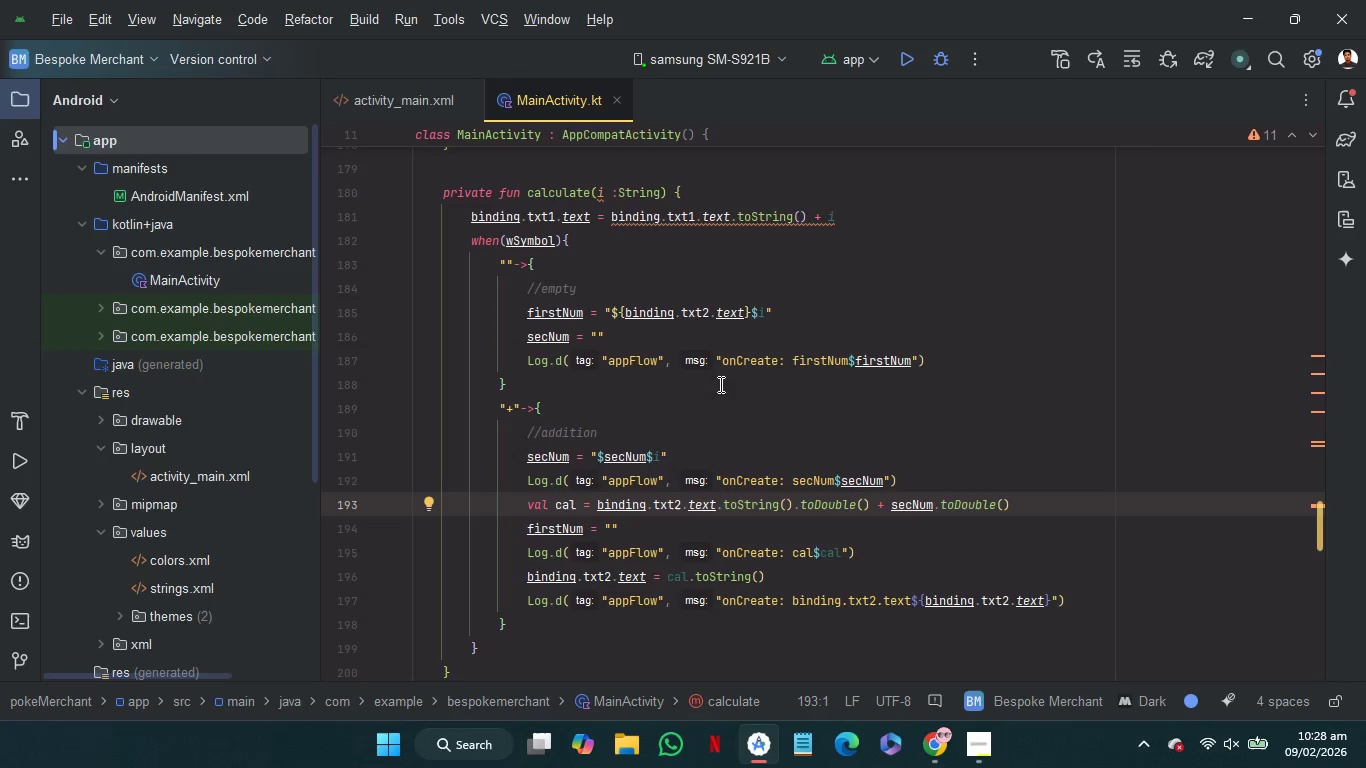 
left_click([717, 400])
 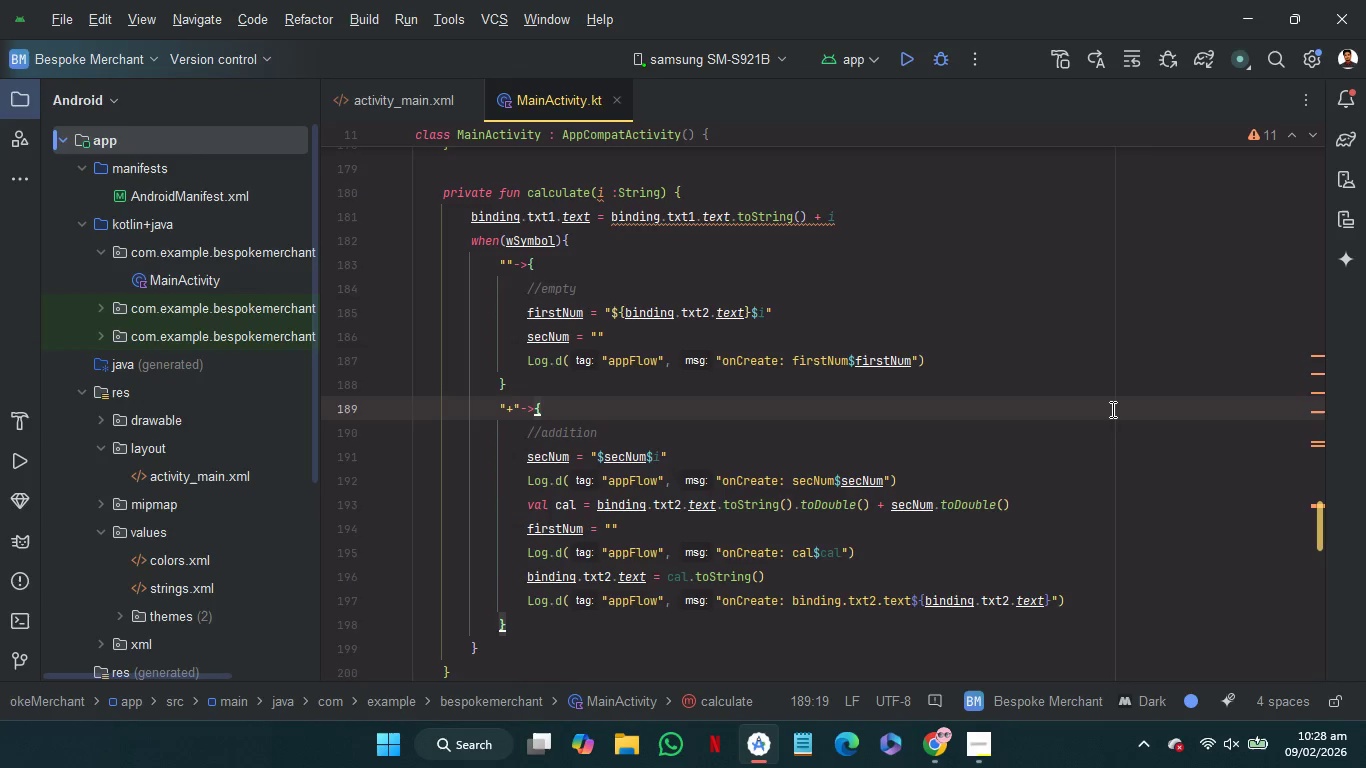 
scroll: coordinate [1111, 409], scroll_direction: up, amount: 55.0
 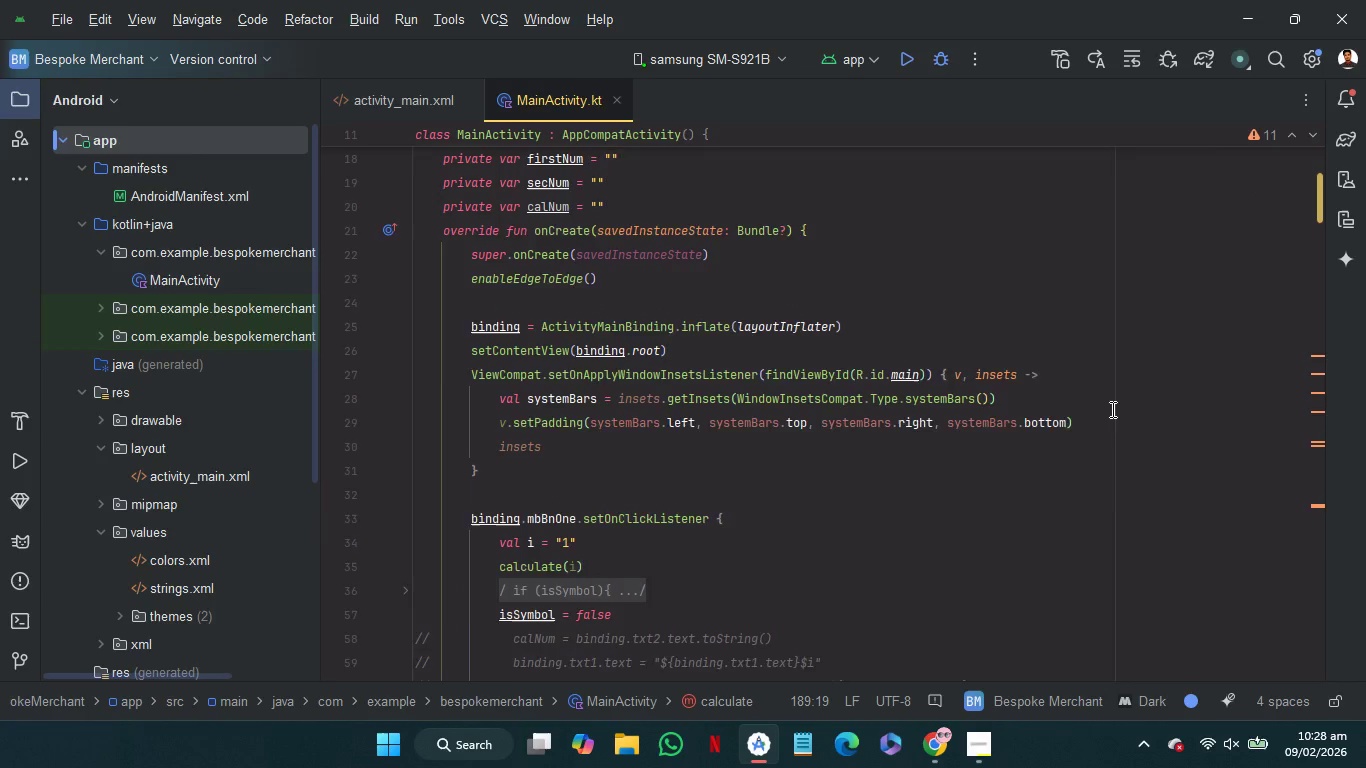 
scroll: coordinate [1111, 409], scroll_direction: down, amount: 1.0
 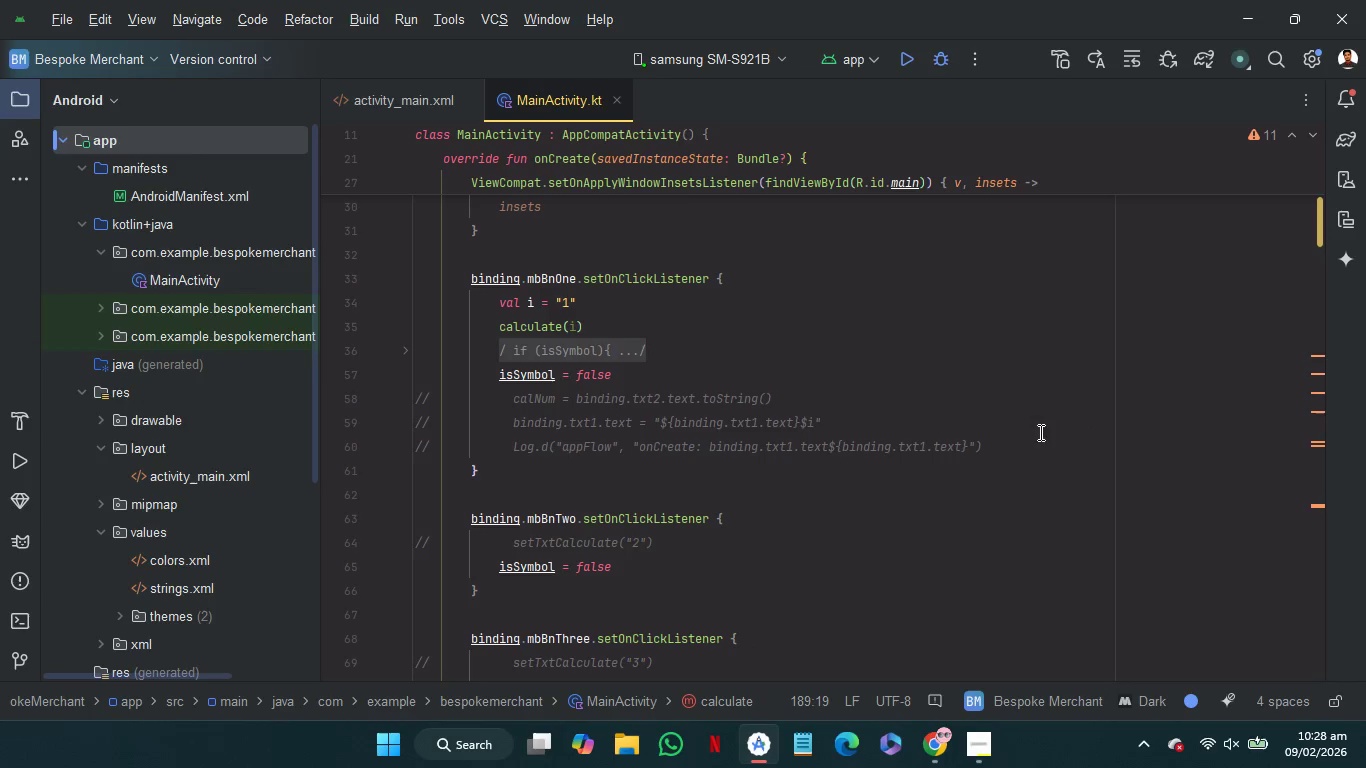 
left_click_drag(start_coordinate=[1016, 434], to_coordinate=[1005, 370])
 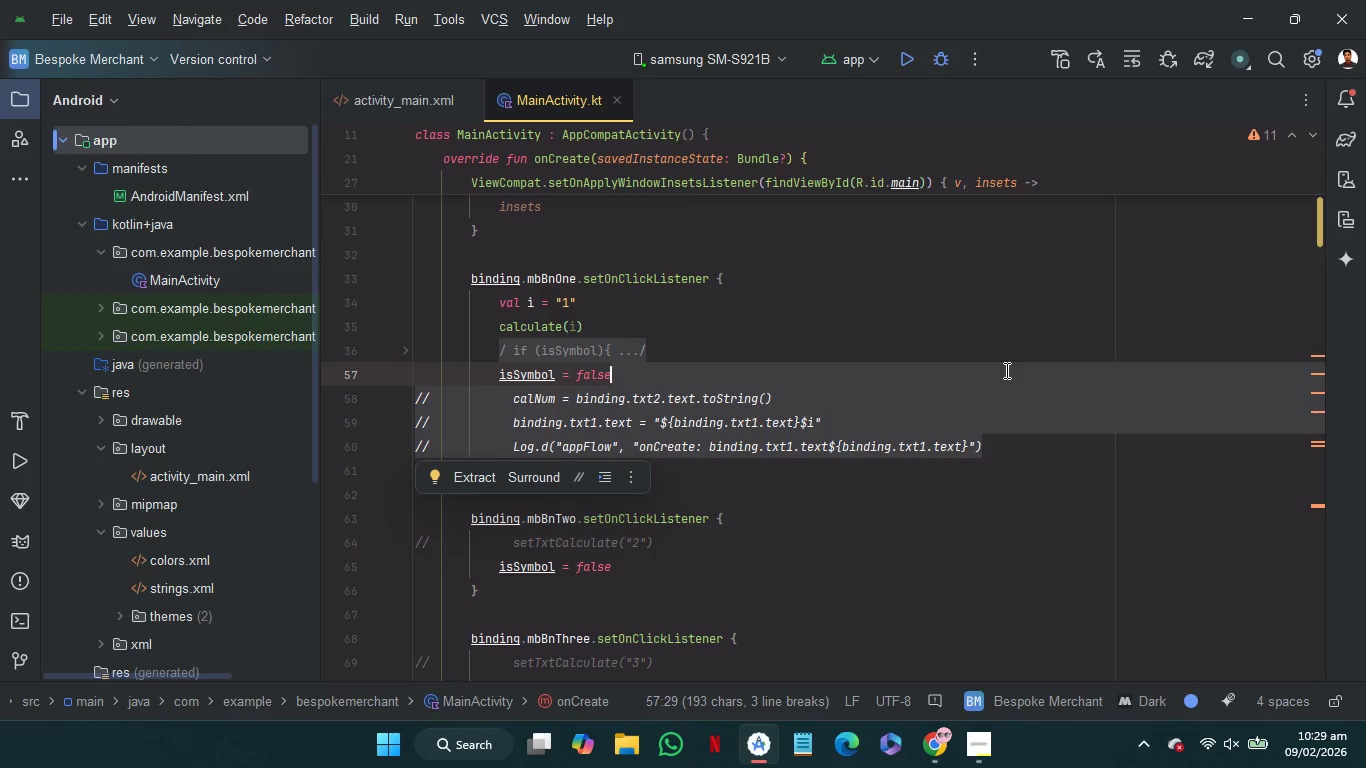 
key(Backspace)
 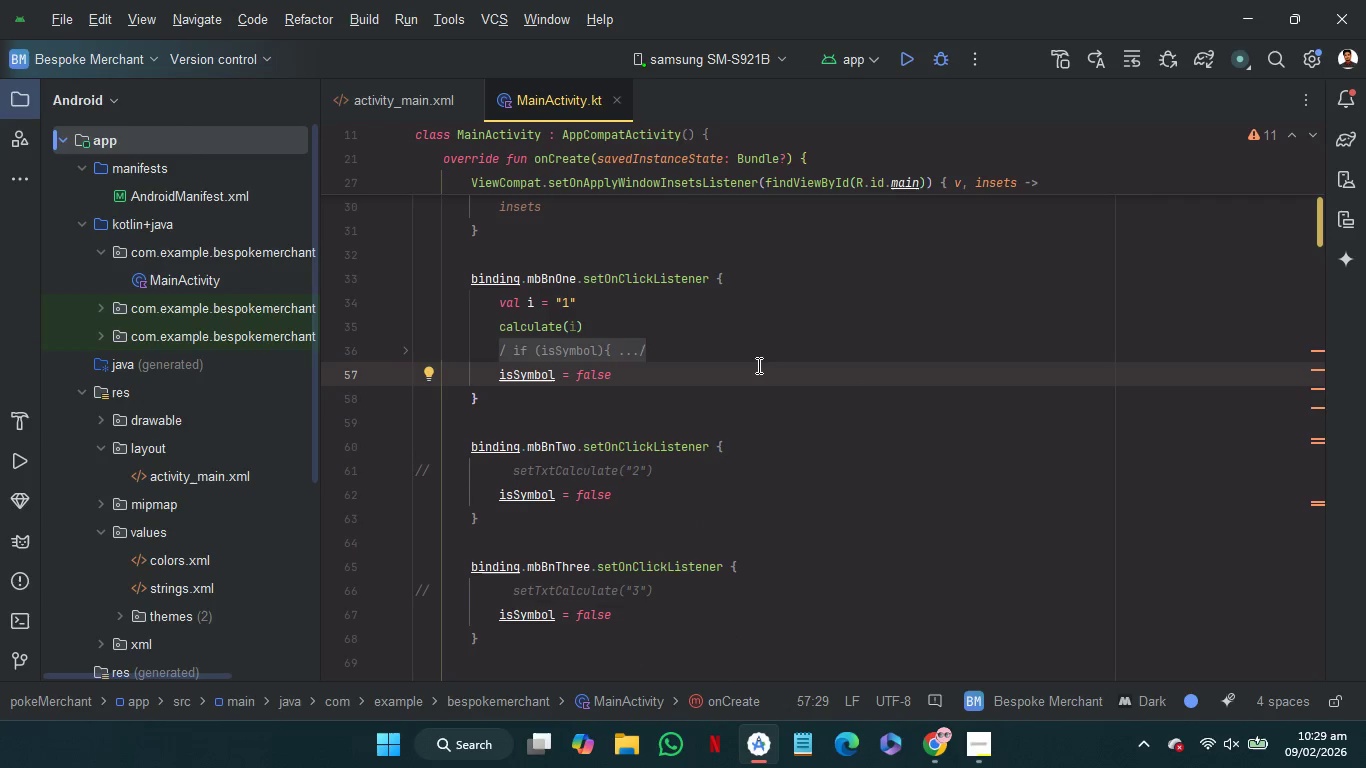 
left_click_drag(start_coordinate=[756, 370], to_coordinate=[757, 349])
 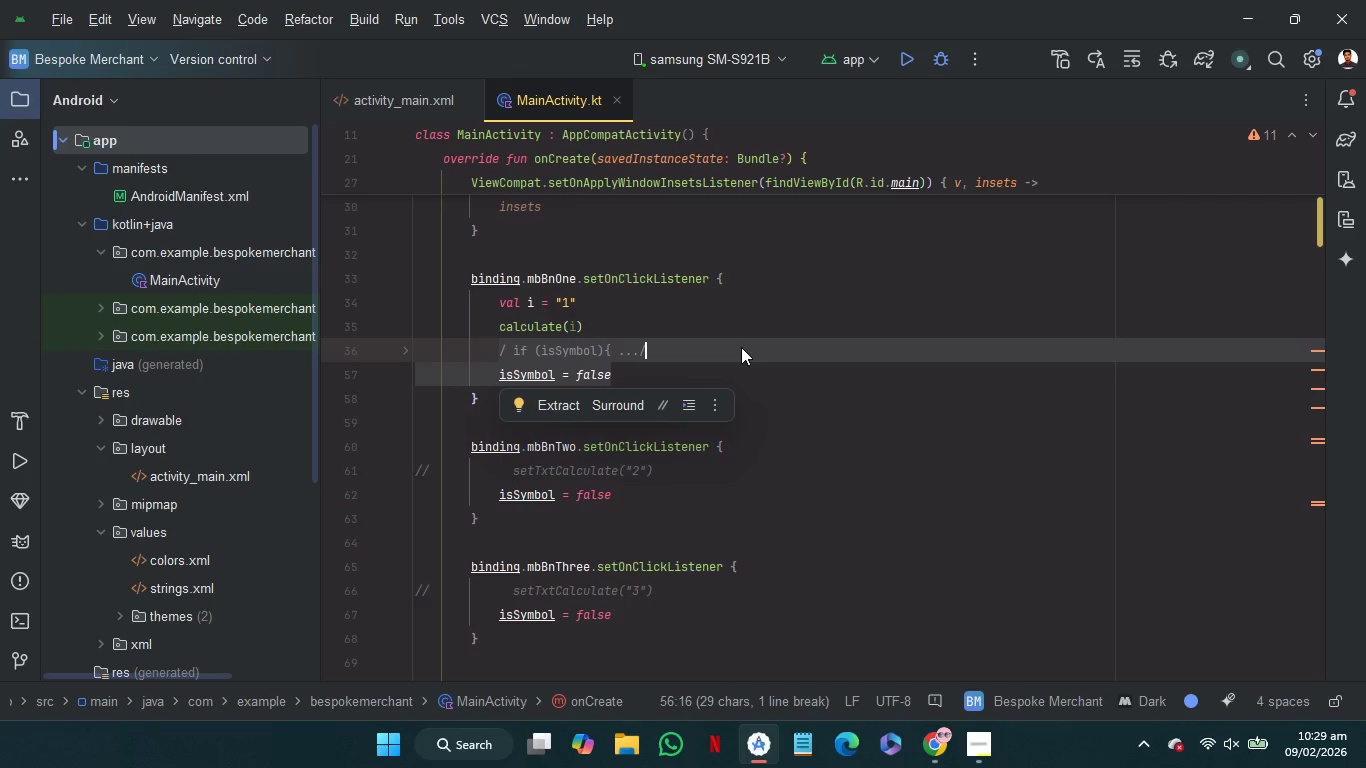 
left_click_drag(start_coordinate=[741, 347], to_coordinate=[715, 297])
 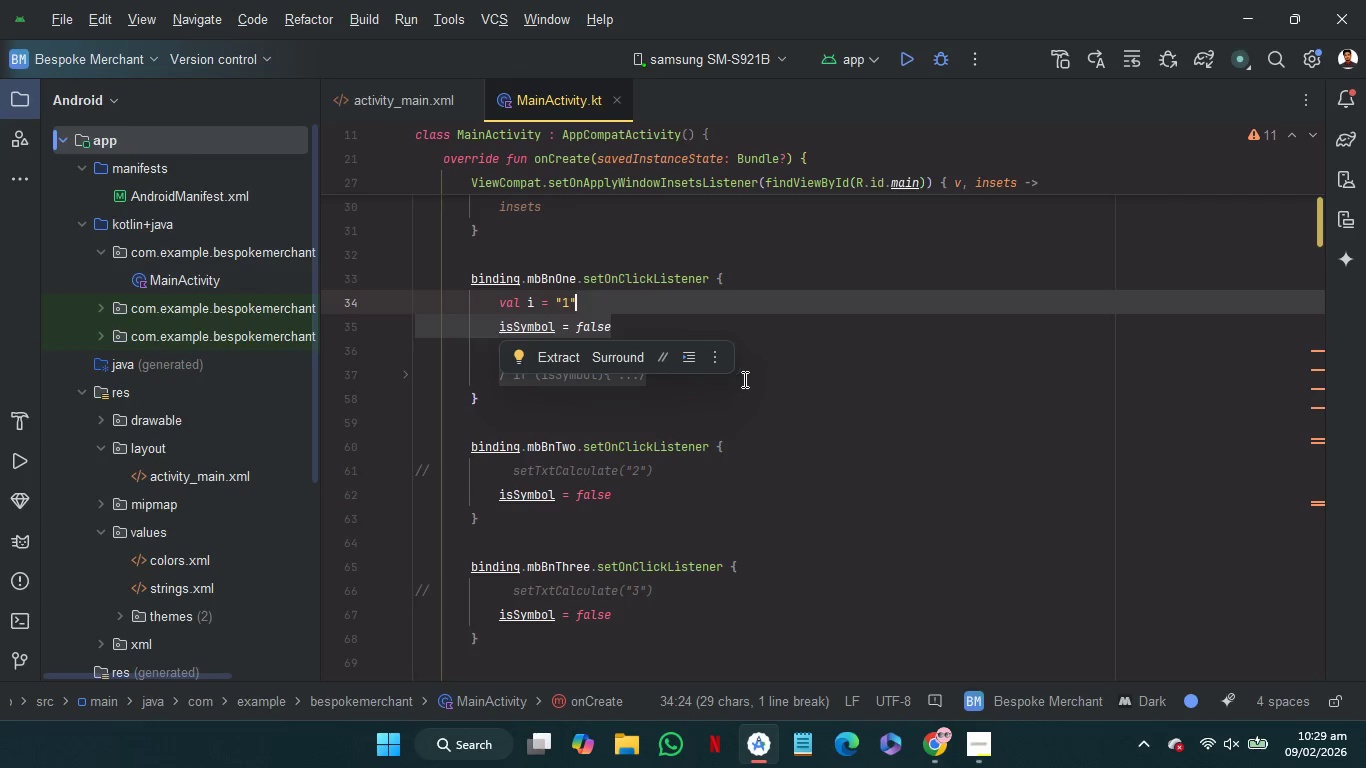 
left_click([746, 379])
 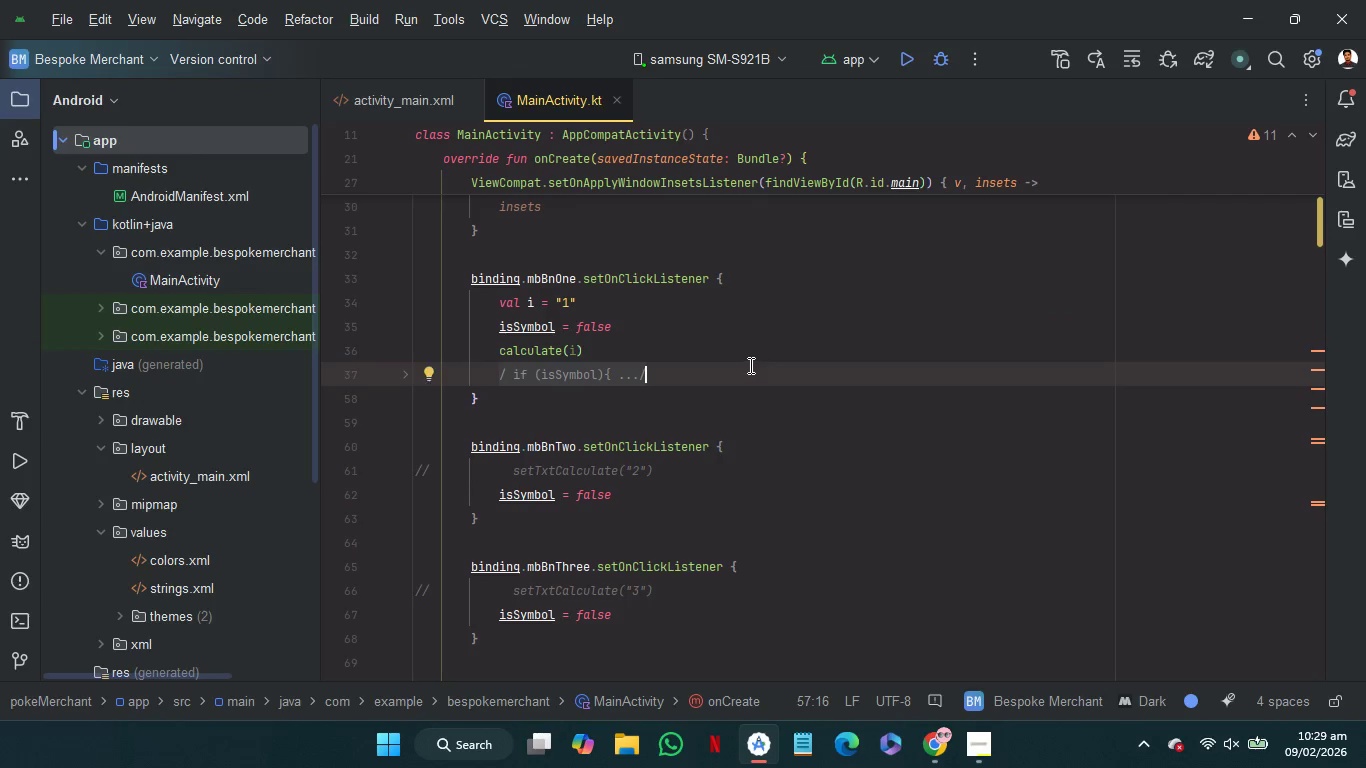 
left_click_drag(start_coordinate=[749, 365], to_coordinate=[749, 355])
 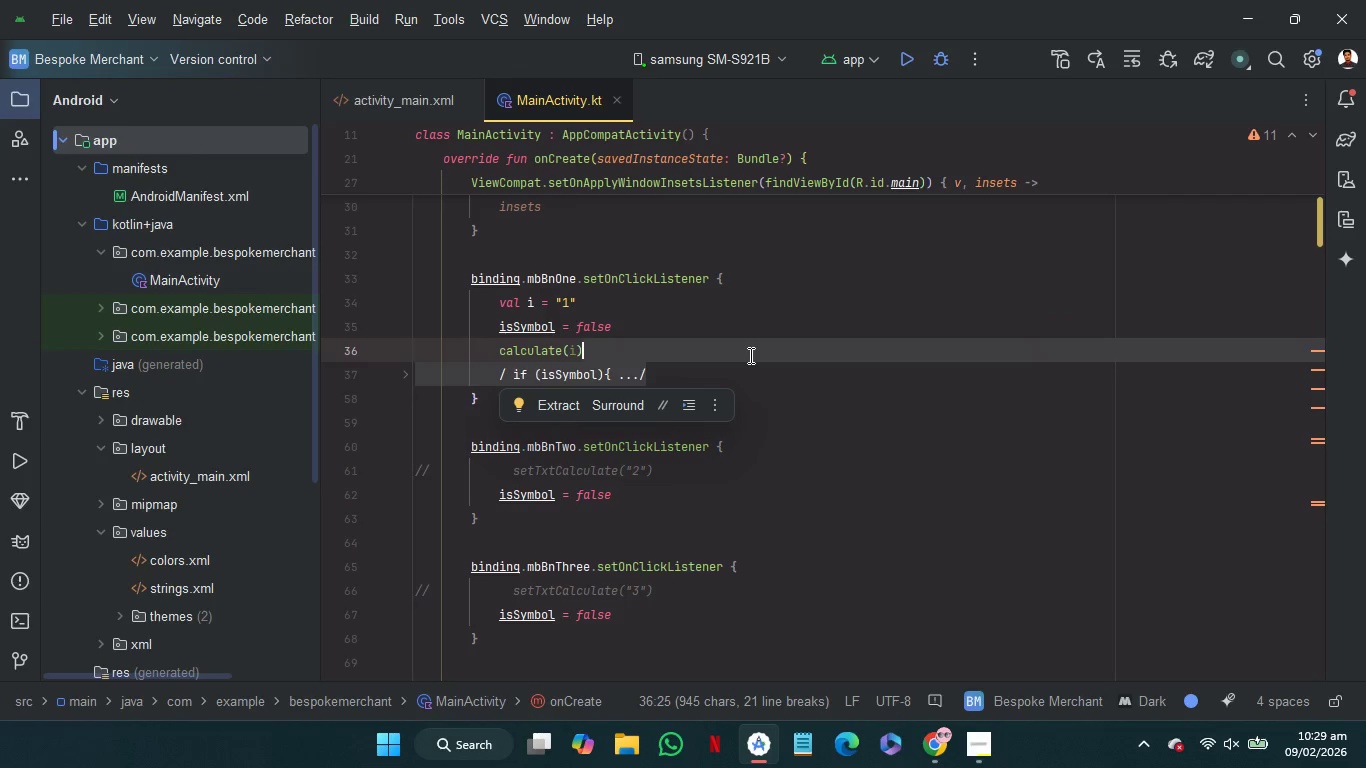 
key(Backspace)
 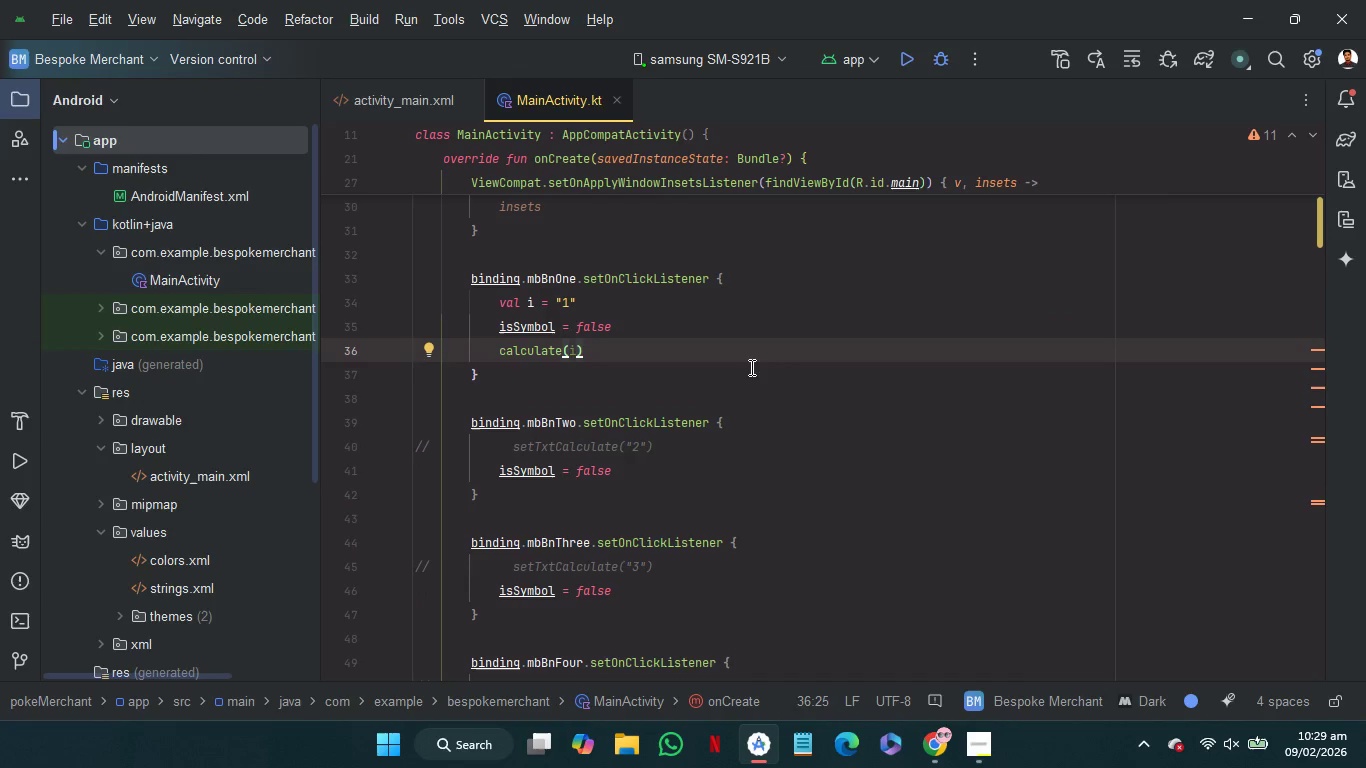 
scroll: coordinate [783, 430], scroll_direction: none, amount: 0.0
 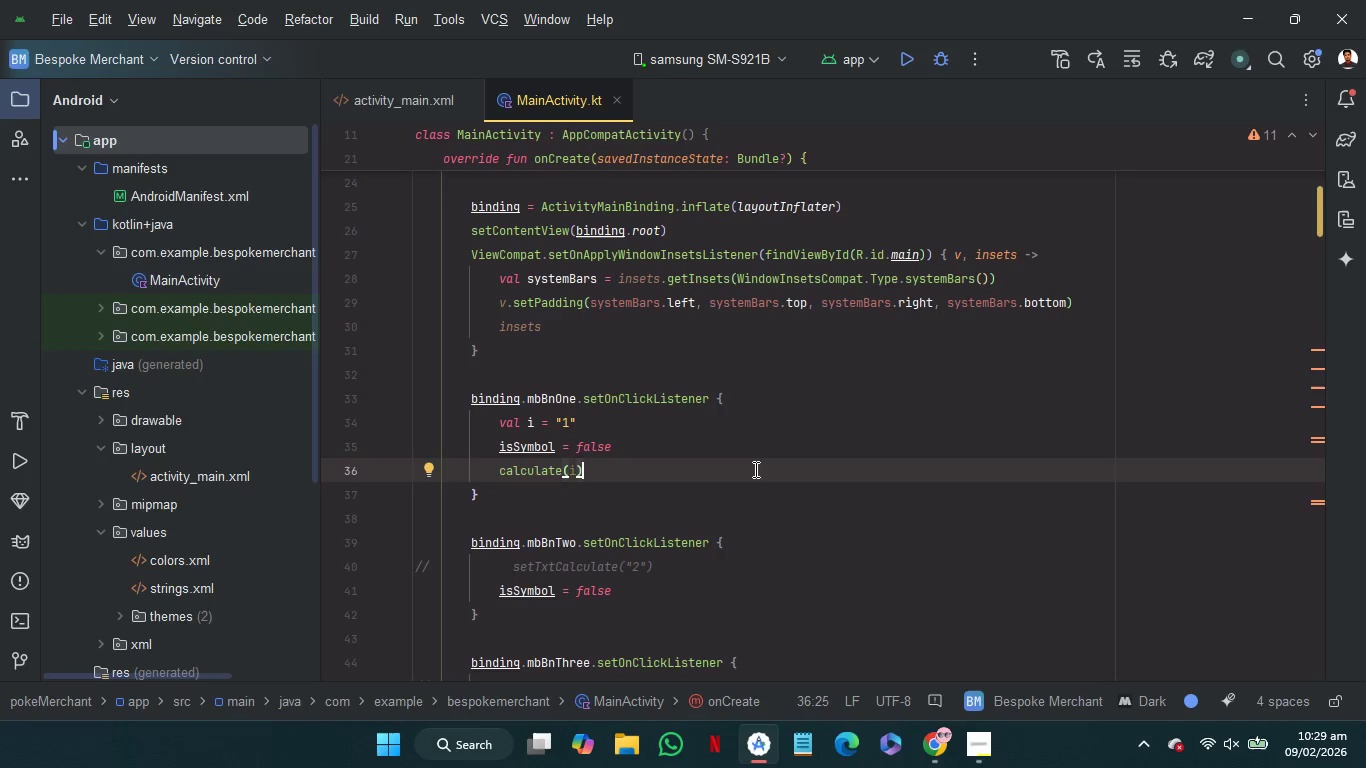 
left_click([754, 469])
 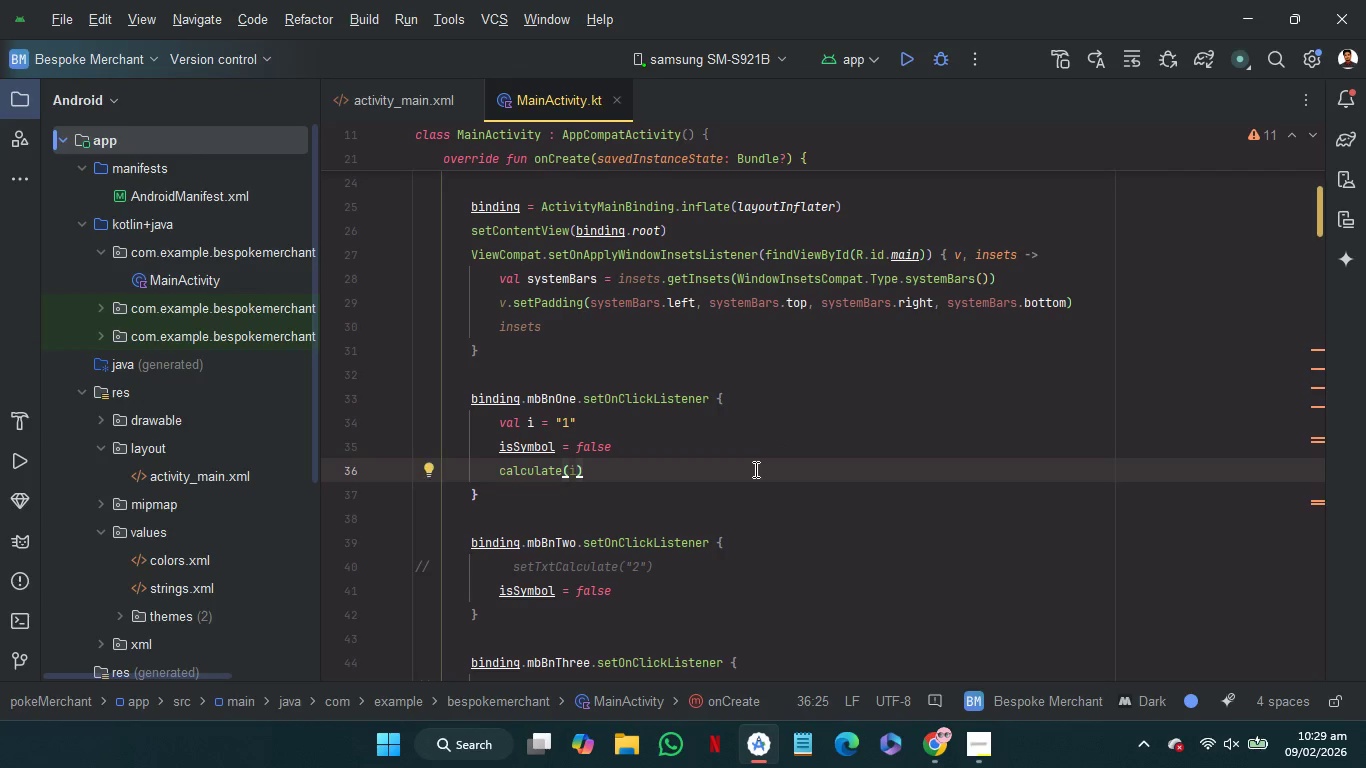 
key(Enter)
 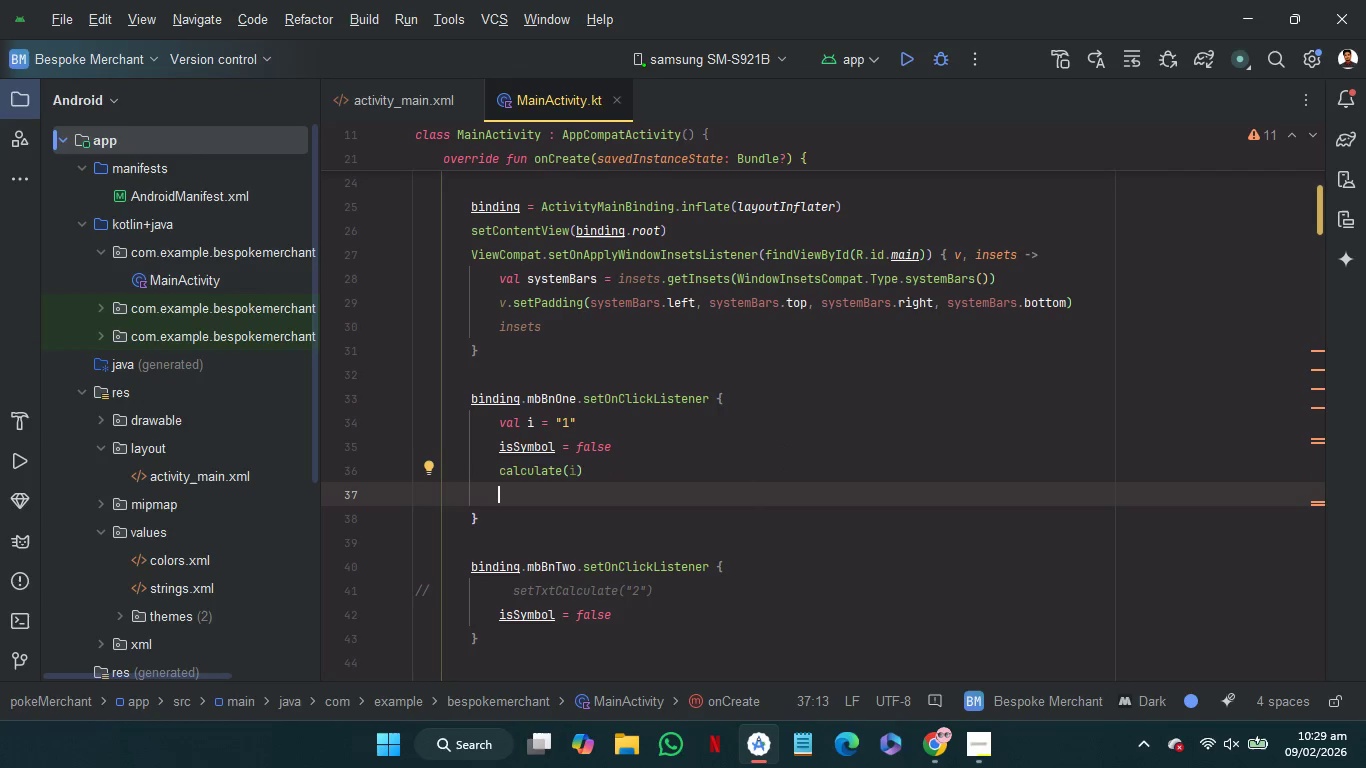 
wait(5.81)
 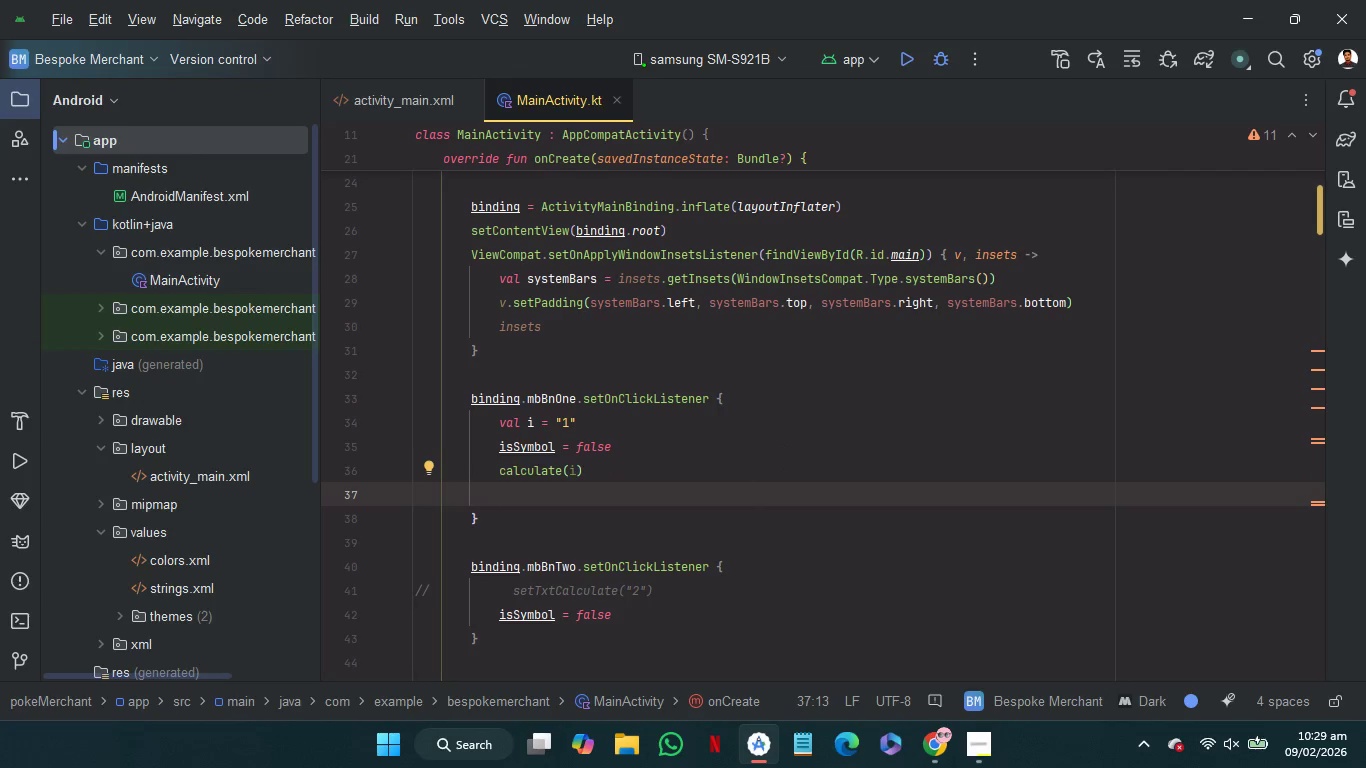 
left_click([537, 471])
 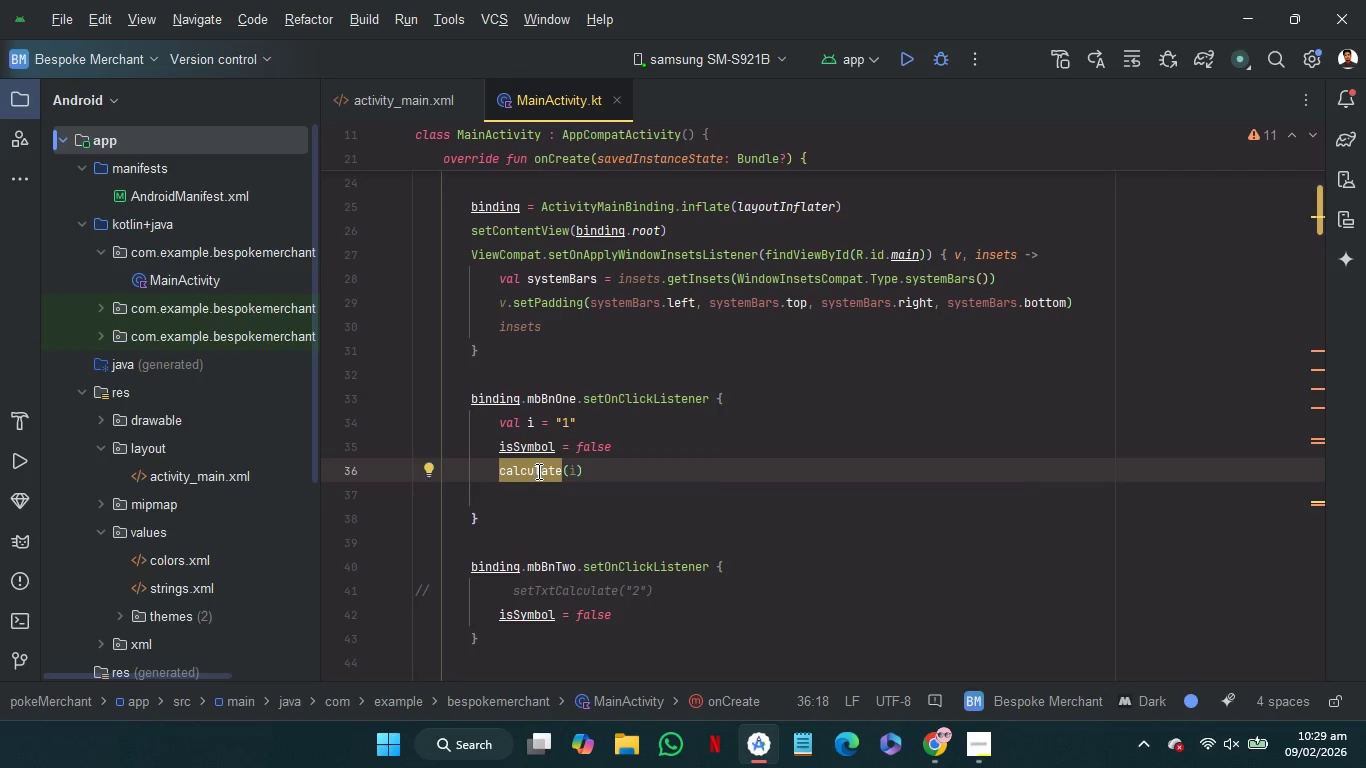 
key(Control+Slash)
 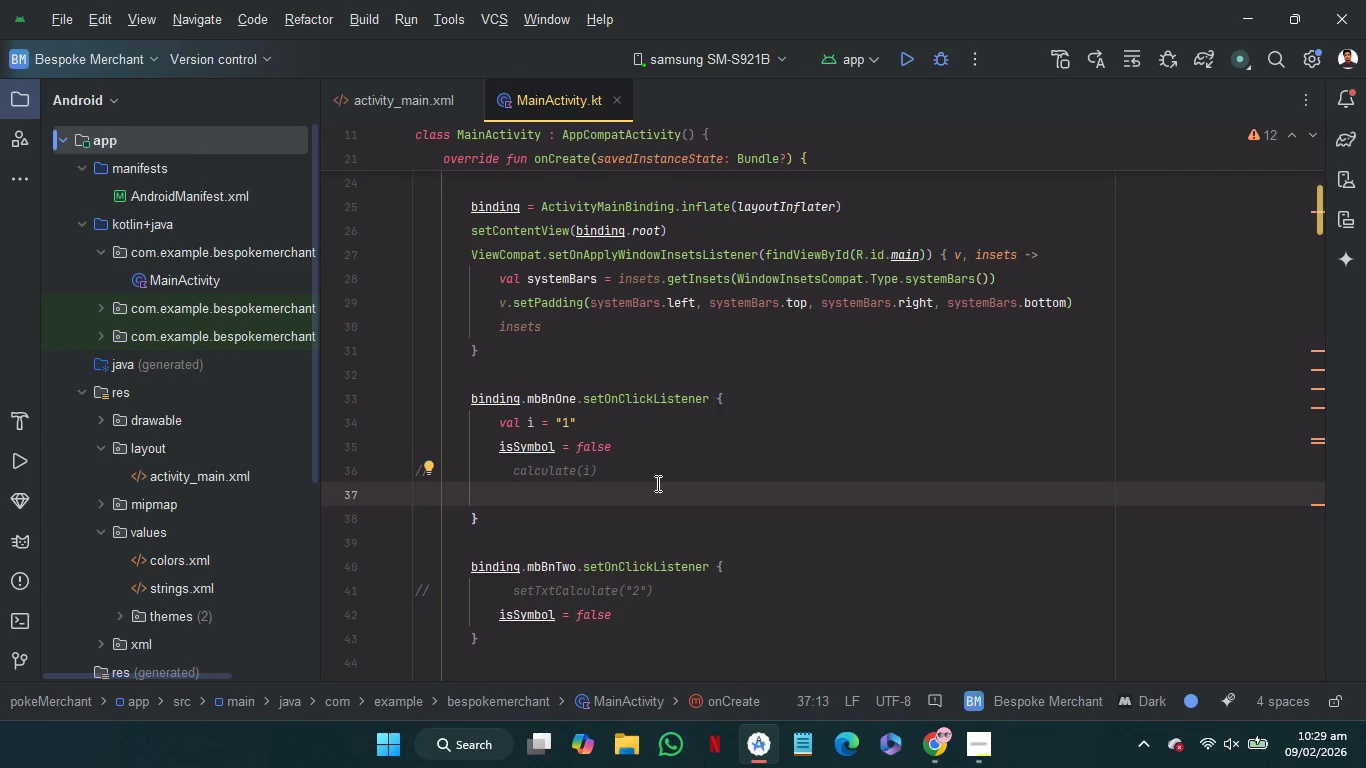 
wait(19.88)
 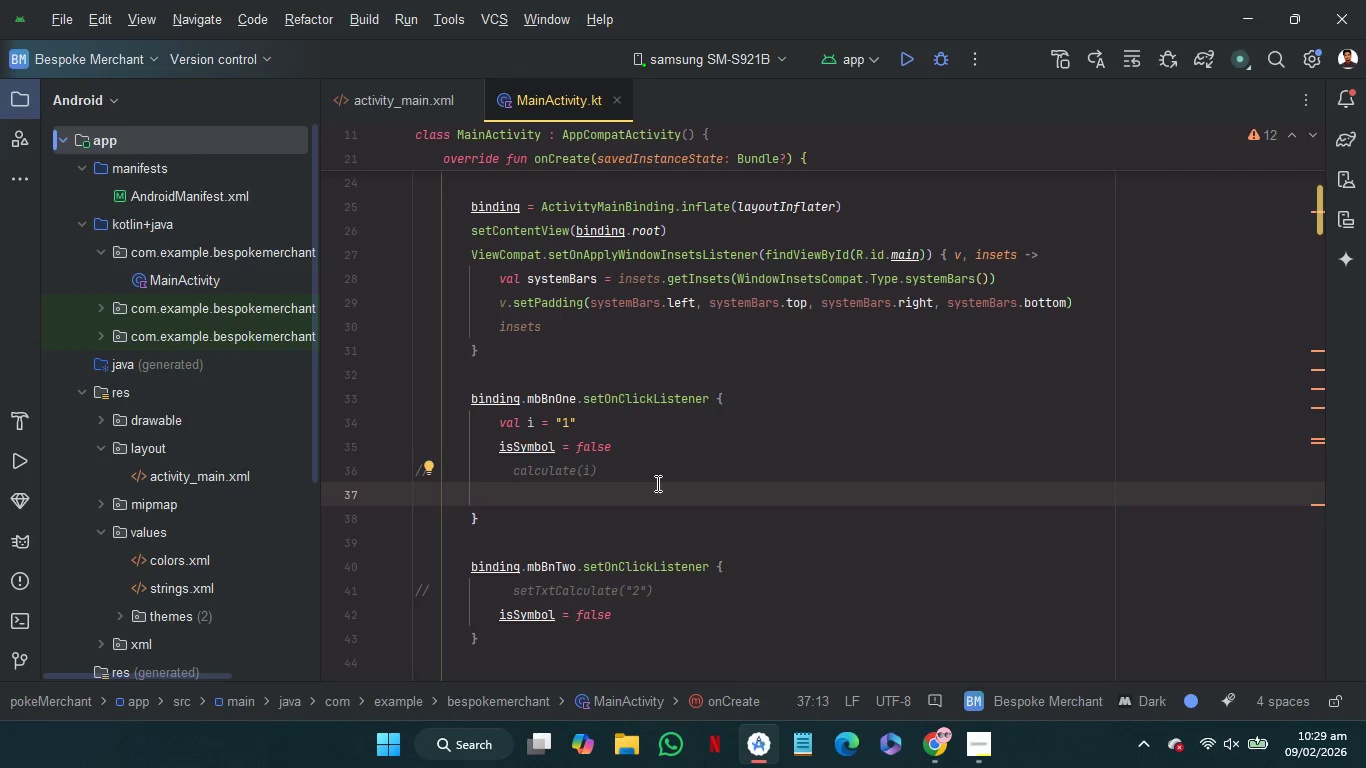 
type(val first)
 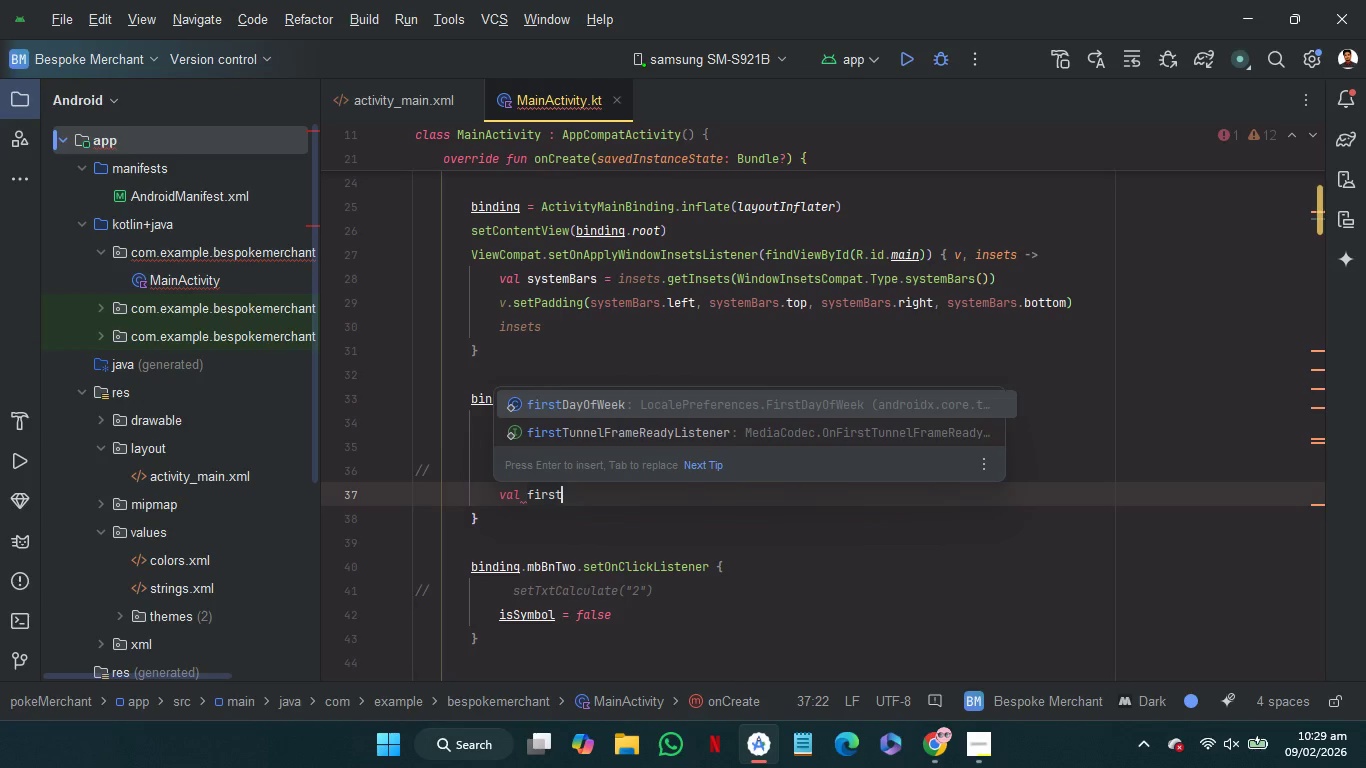 
type(Num = )
 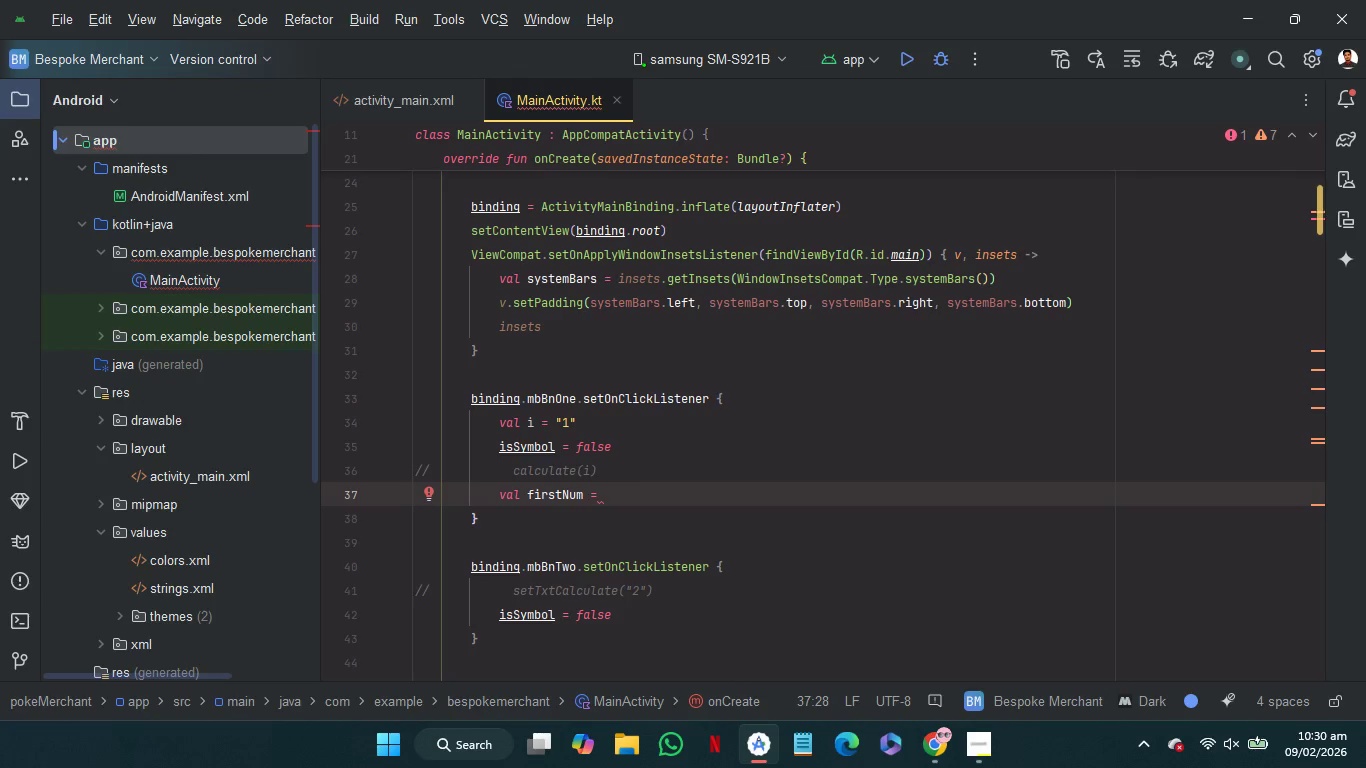 
wait(15.36)
 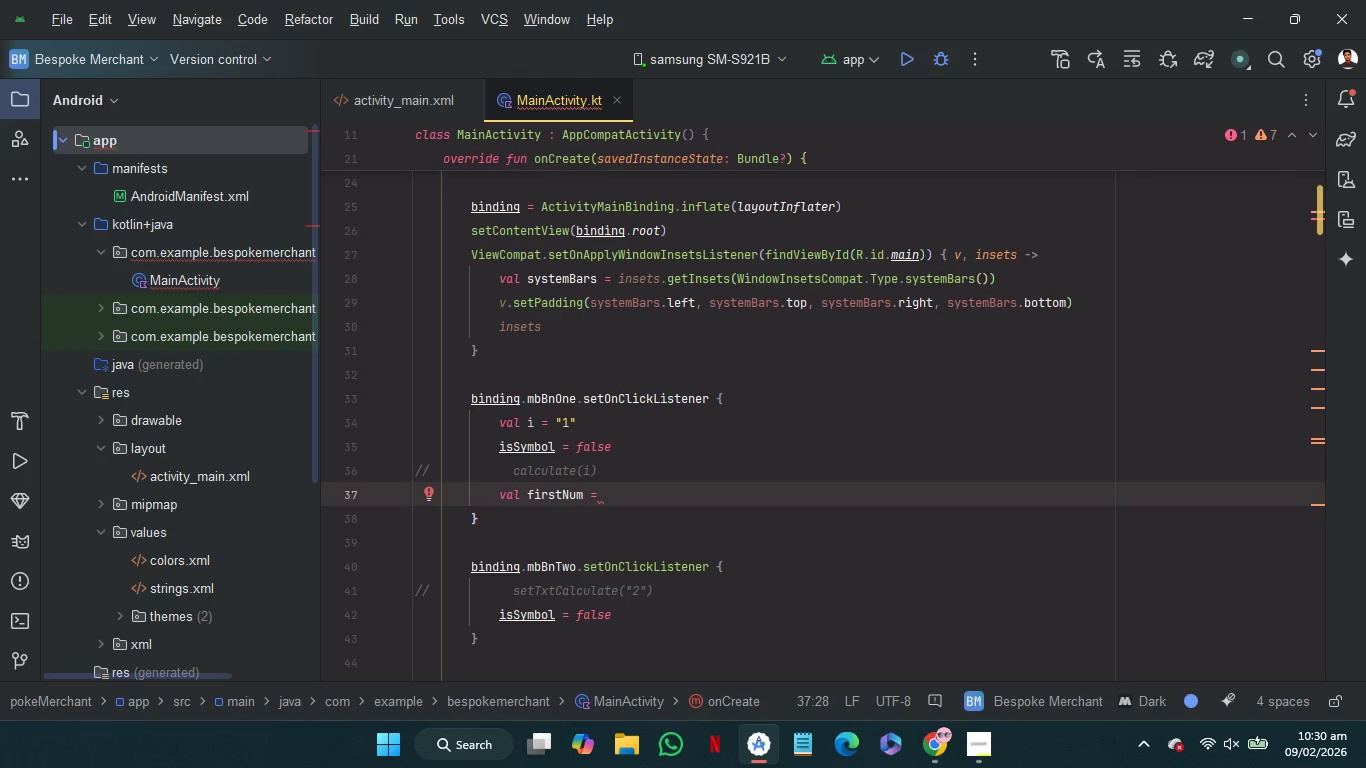 
type(if)
 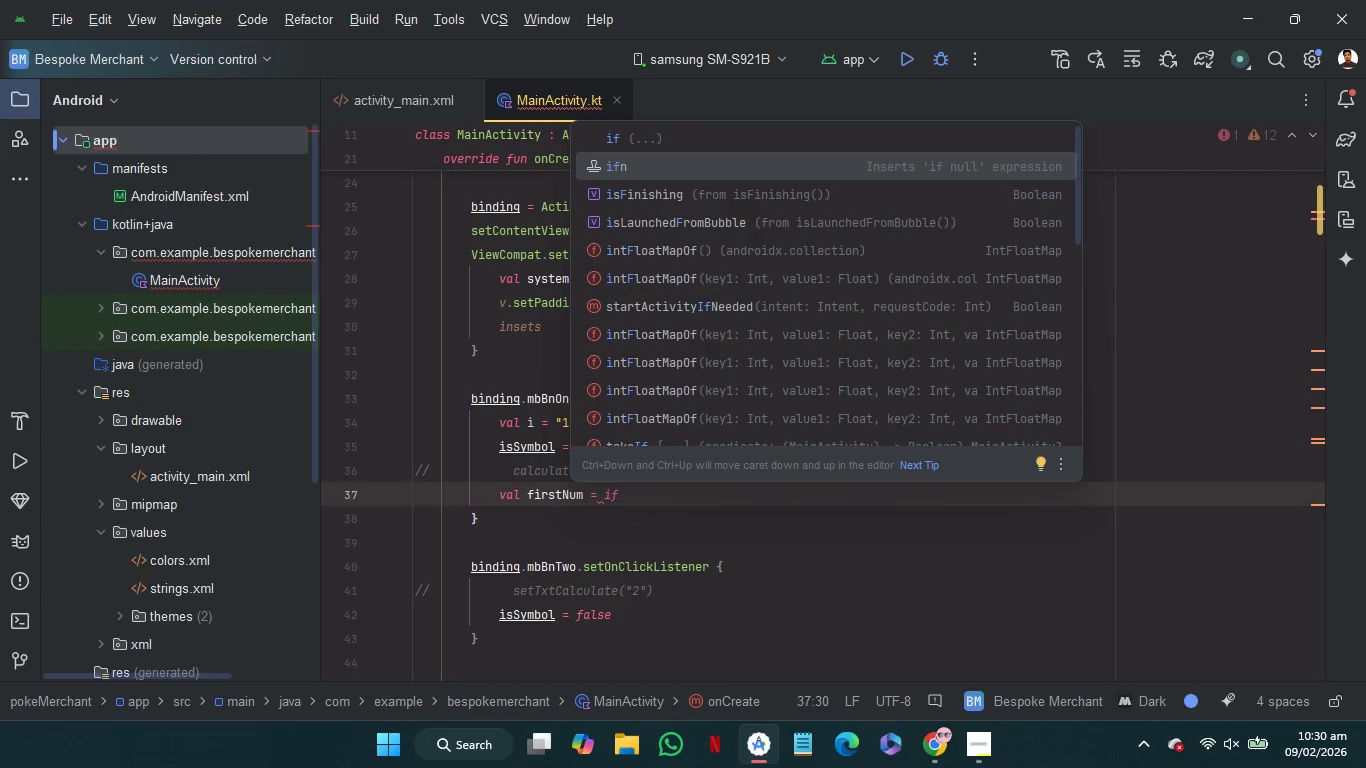 
key(Enter)
 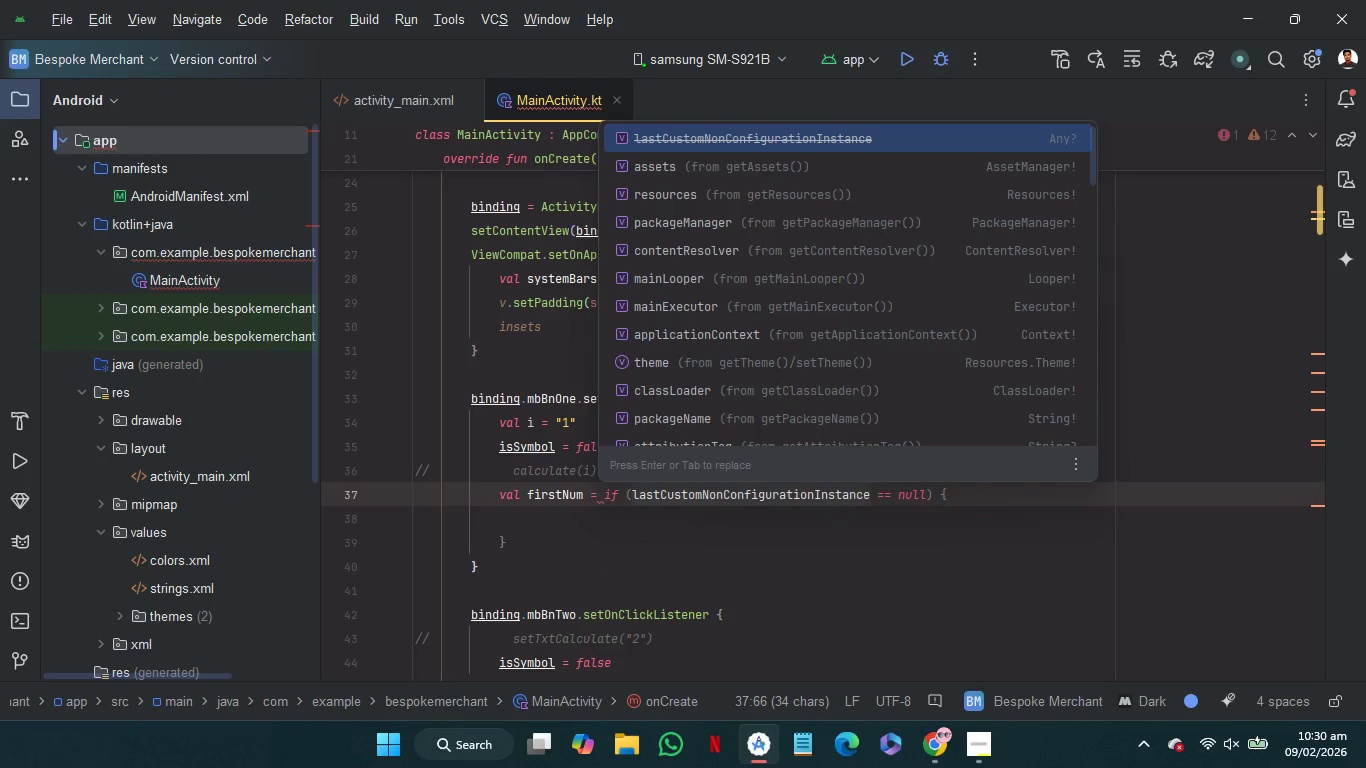 
key(Control+Z)
 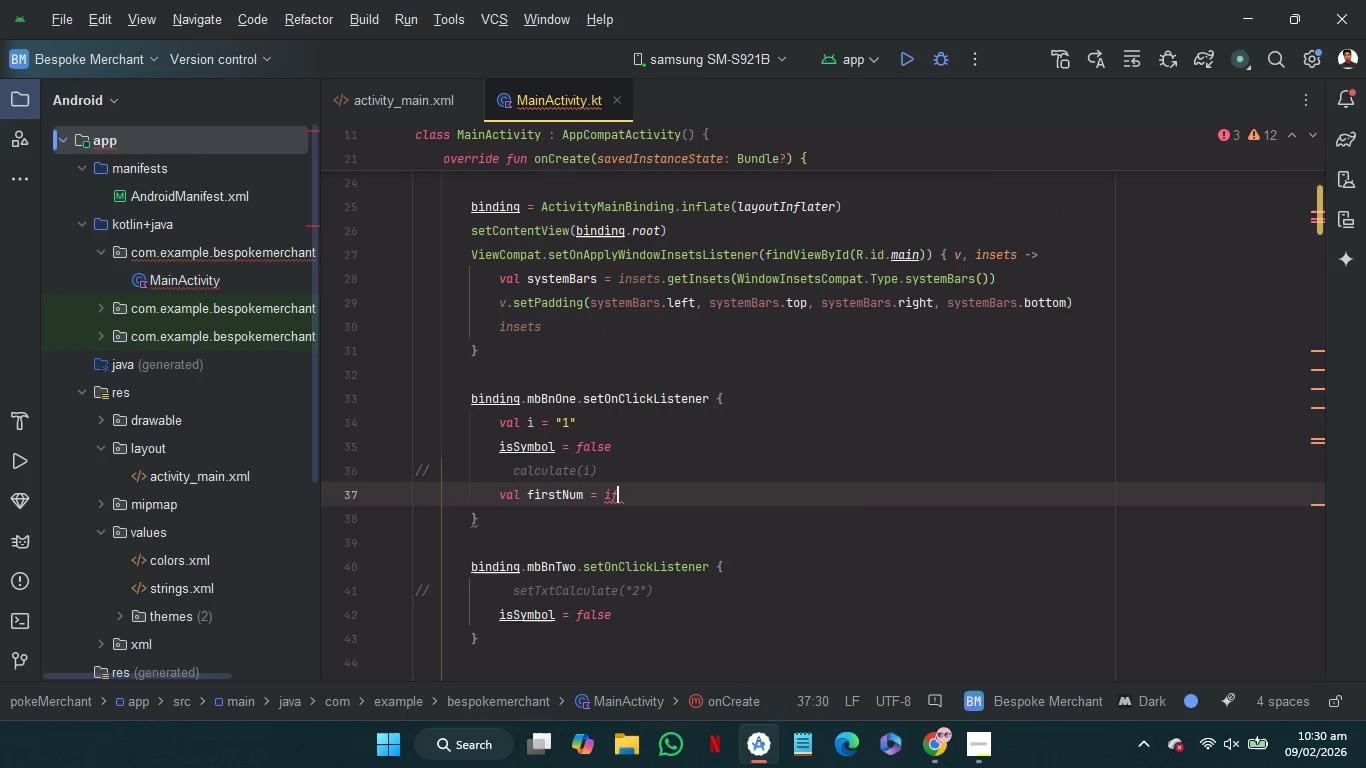 
type({bi)
 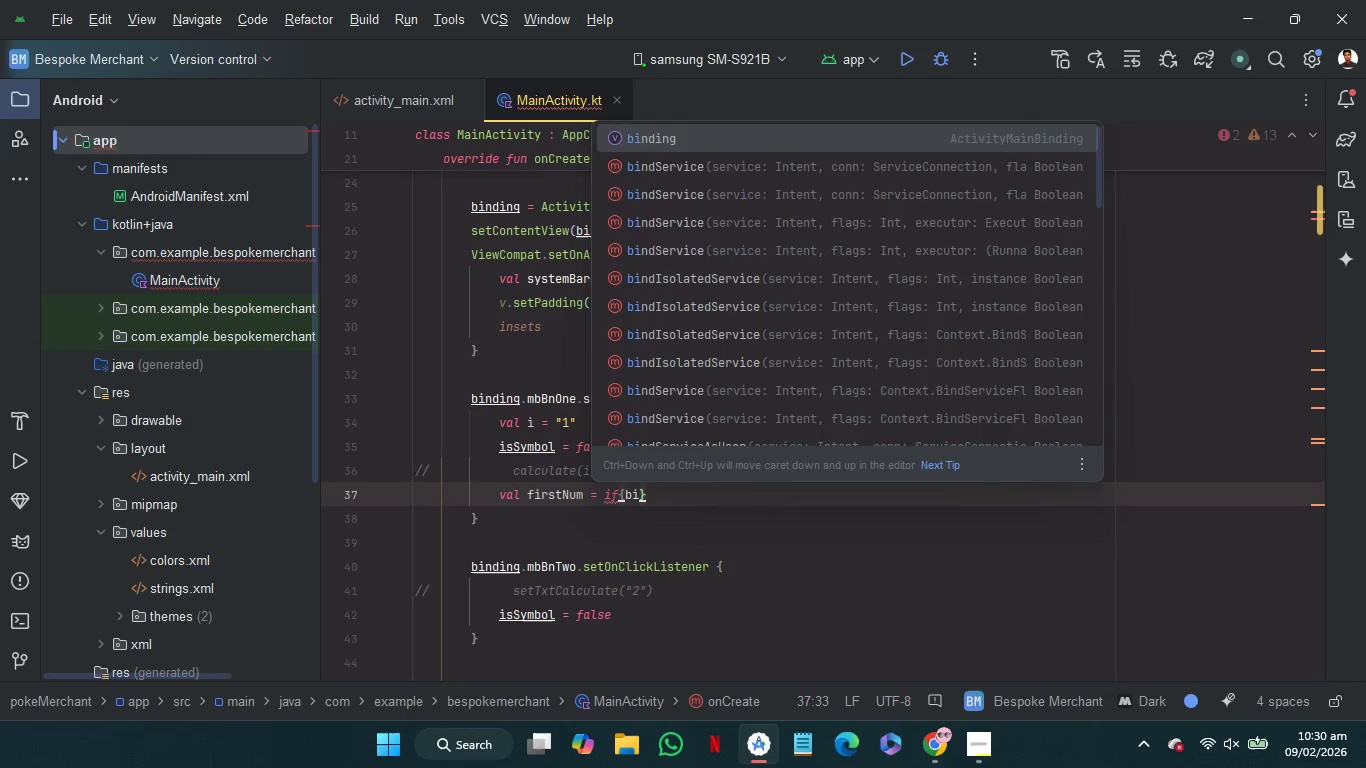 
key(Enter)
 